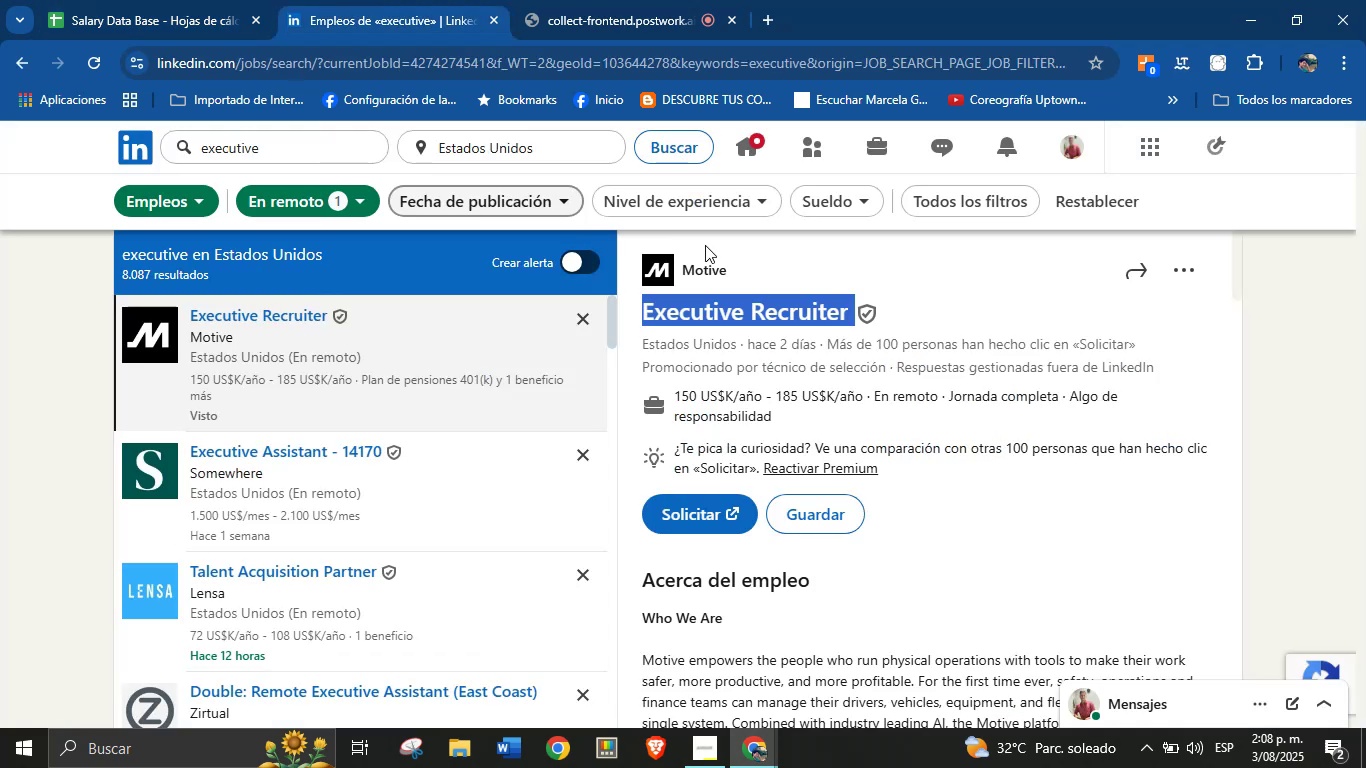 
left_click([792, 261])
 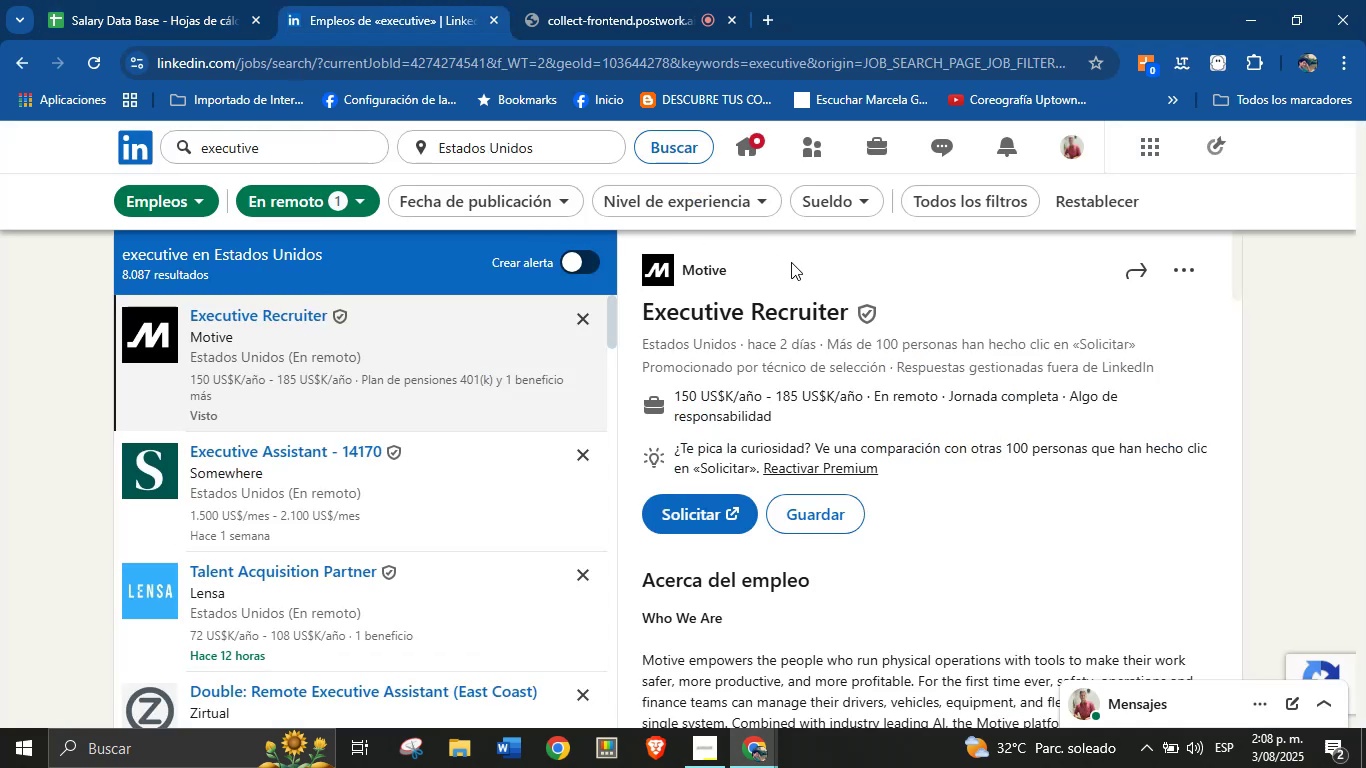 
left_click_drag(start_coordinate=[787, 262], to_coordinate=[674, 267])
 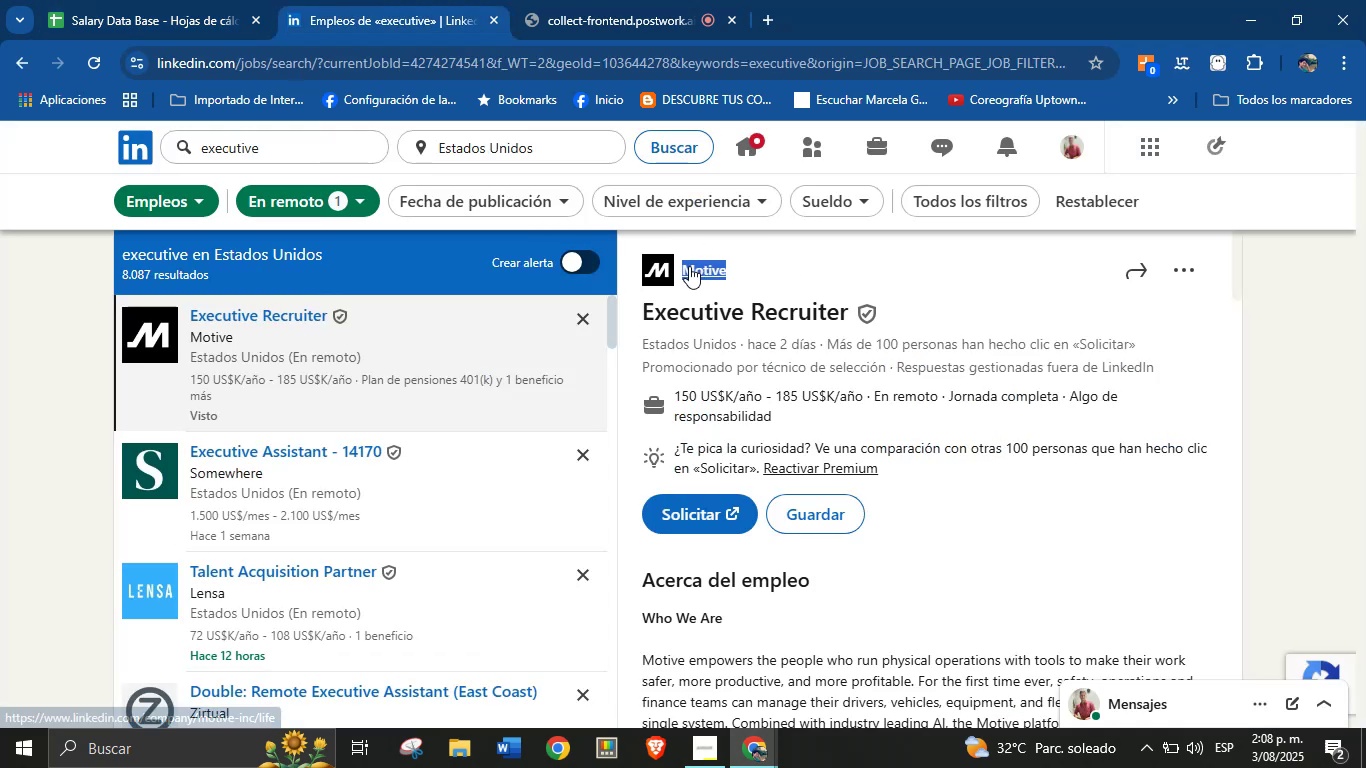 
key(Control+C)
 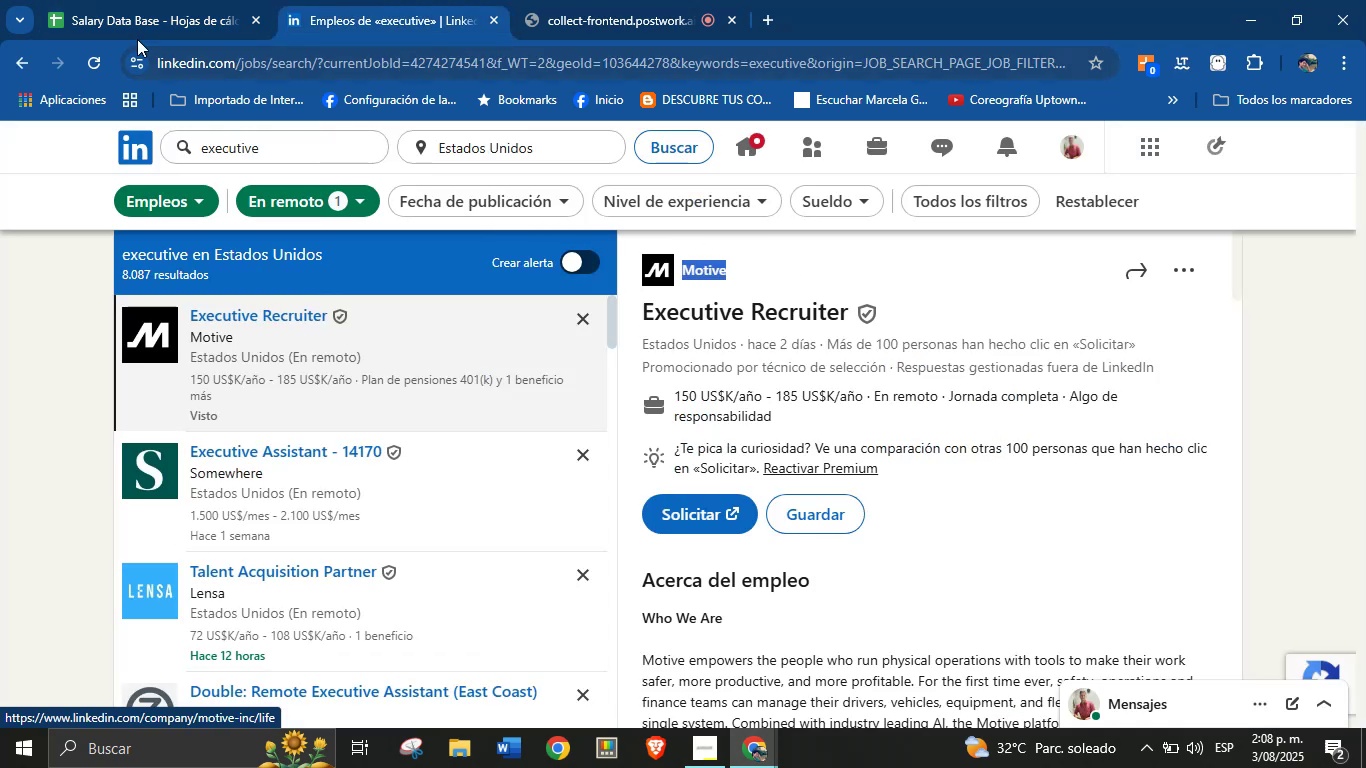 
left_click([151, 5])
 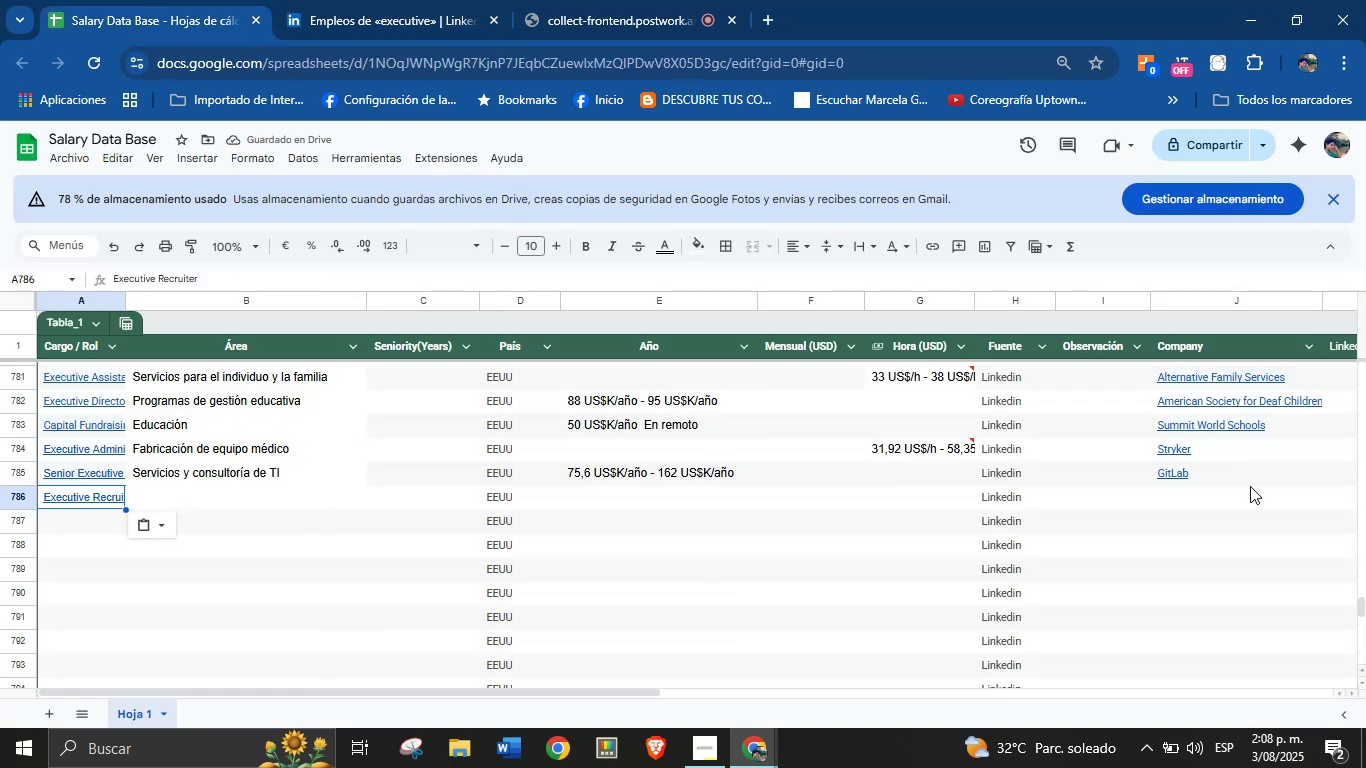 
key(Control+V)
 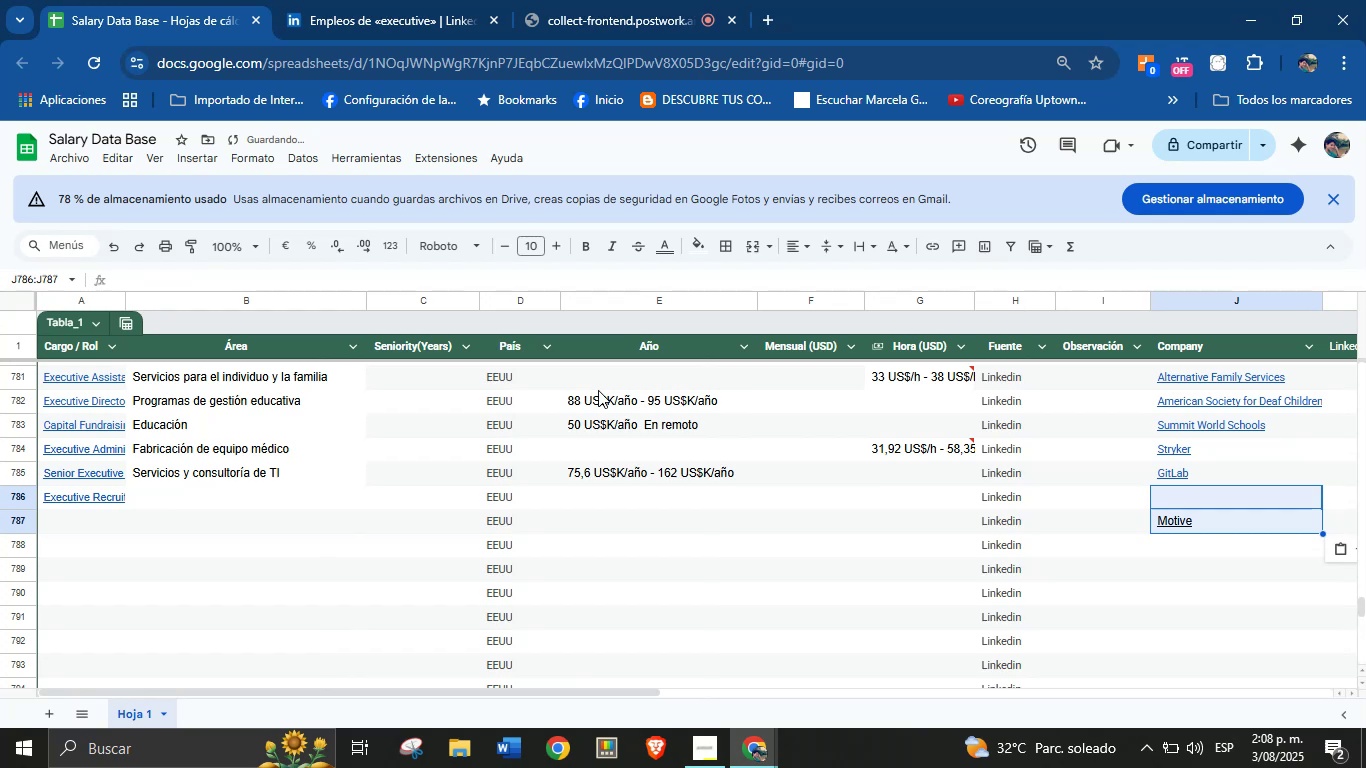 
key(Control+Z)
 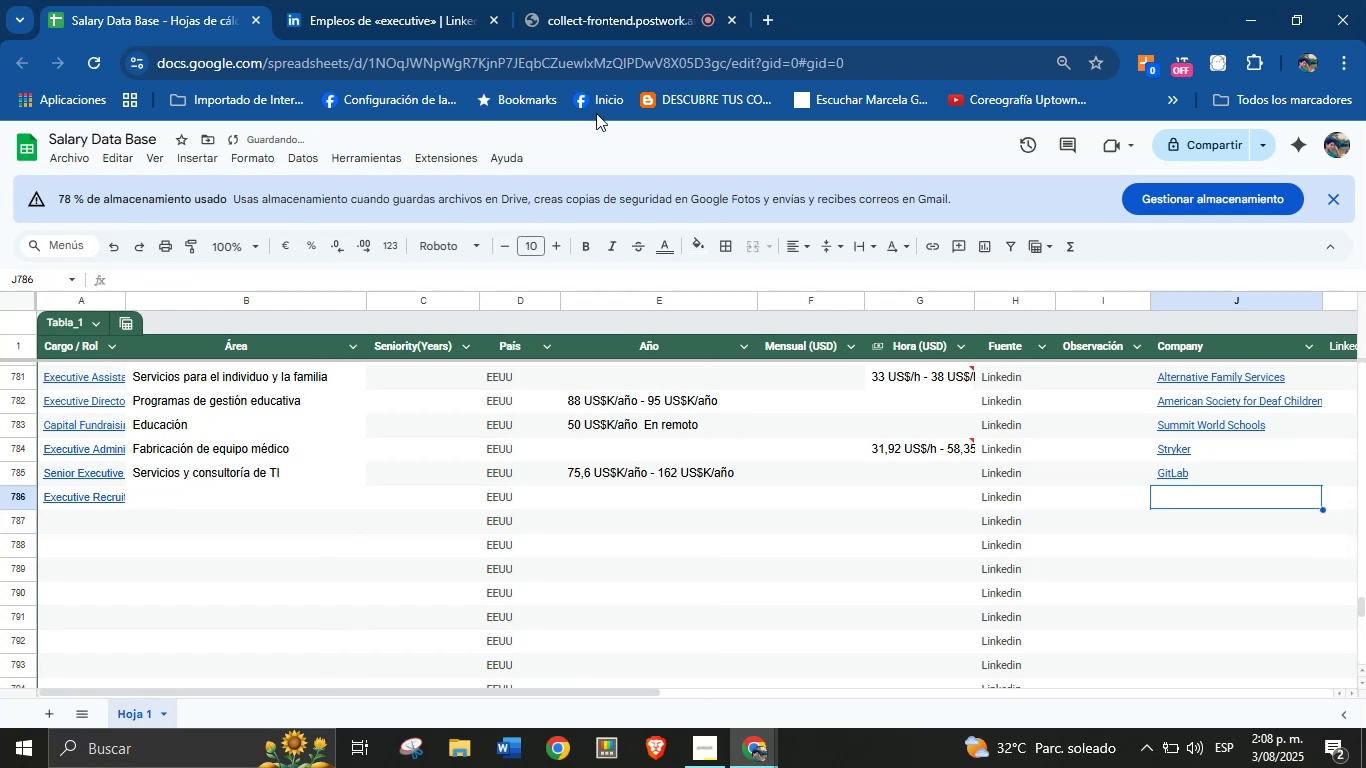 
left_click_drag(start_coordinate=[411, 0], to_coordinate=[393, 0])
 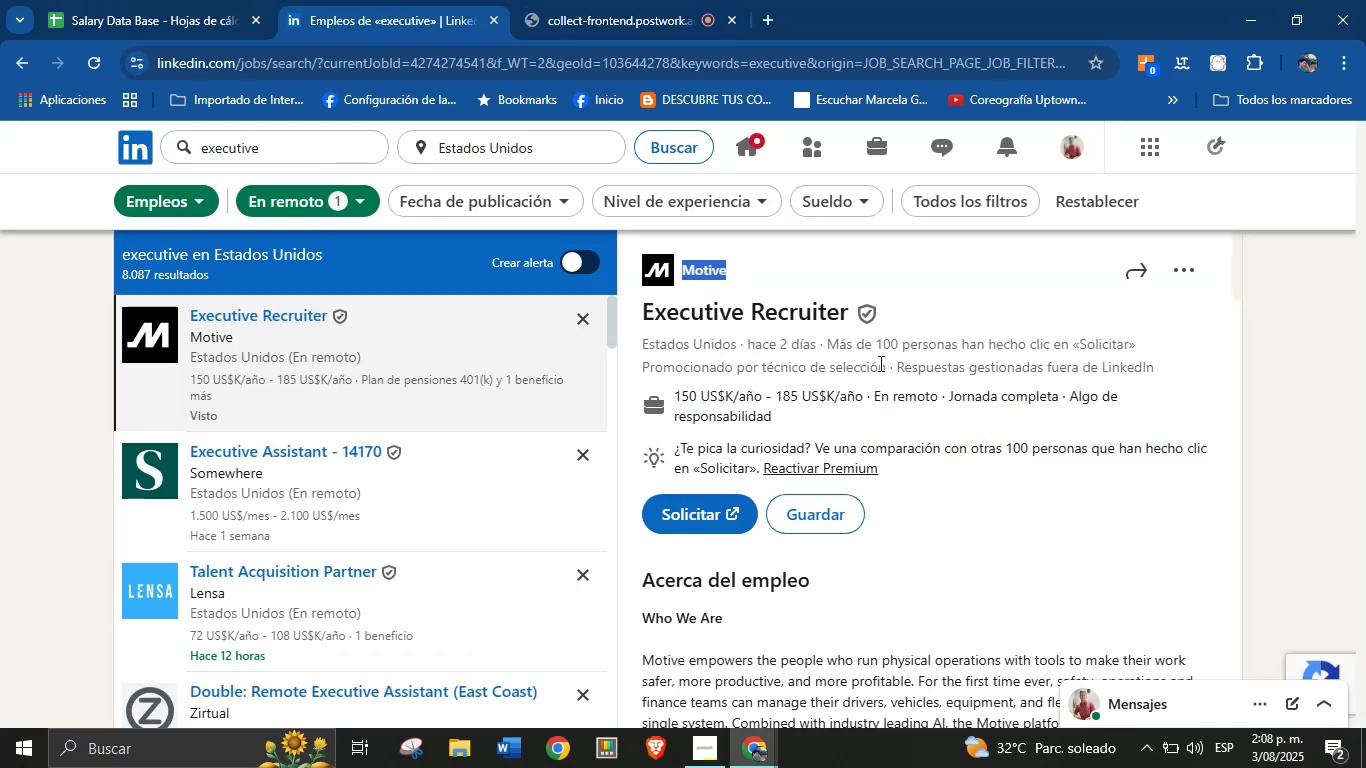 
left_click([779, 262])
 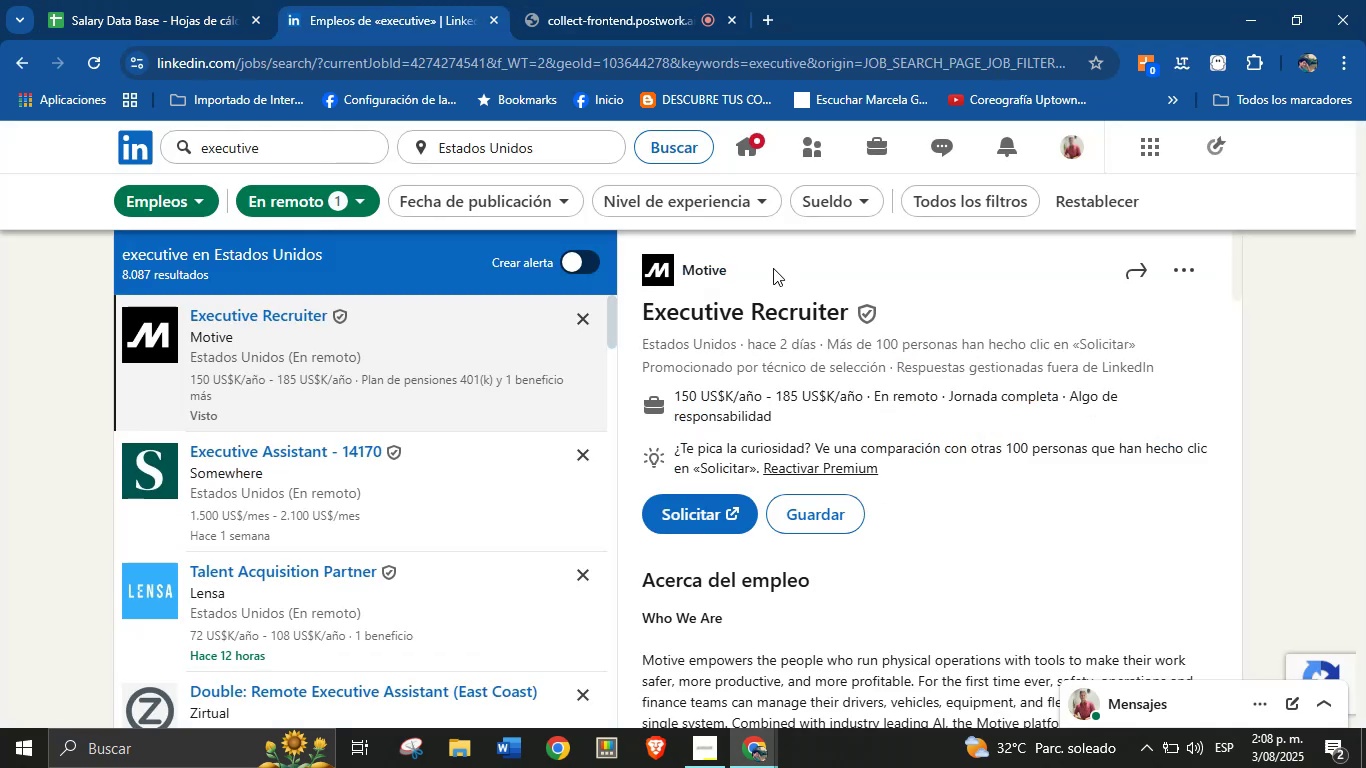 
left_click_drag(start_coordinate=[759, 278], to_coordinate=[677, 277])
 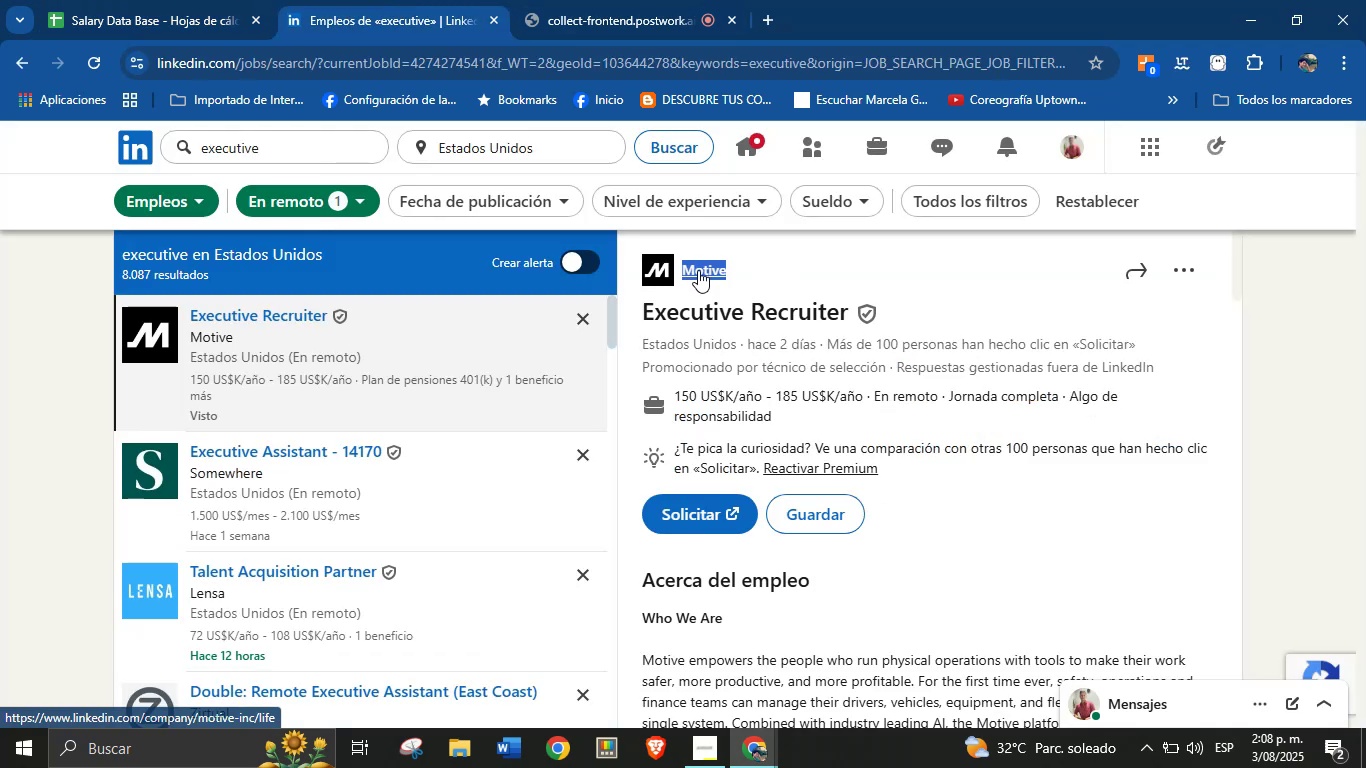 
key(Control+C)
 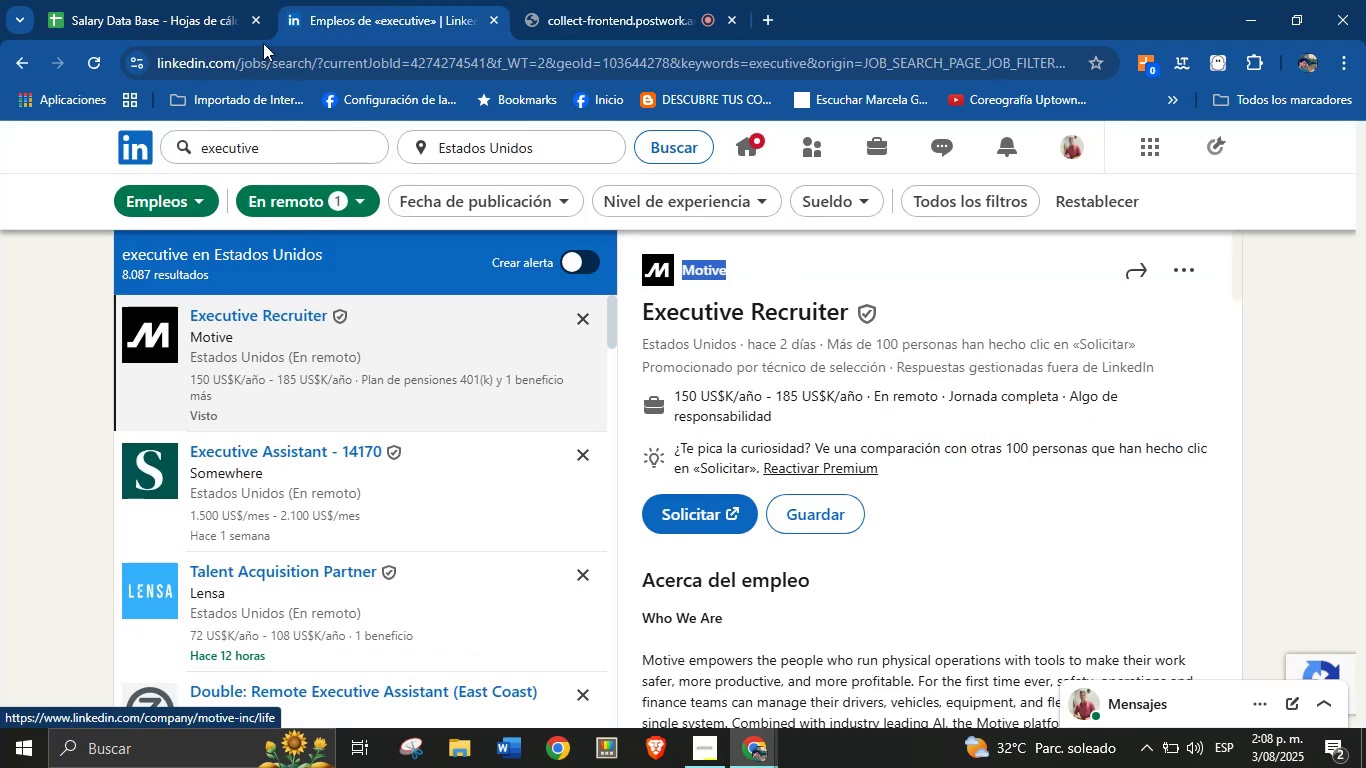 
left_click([198, 0])
 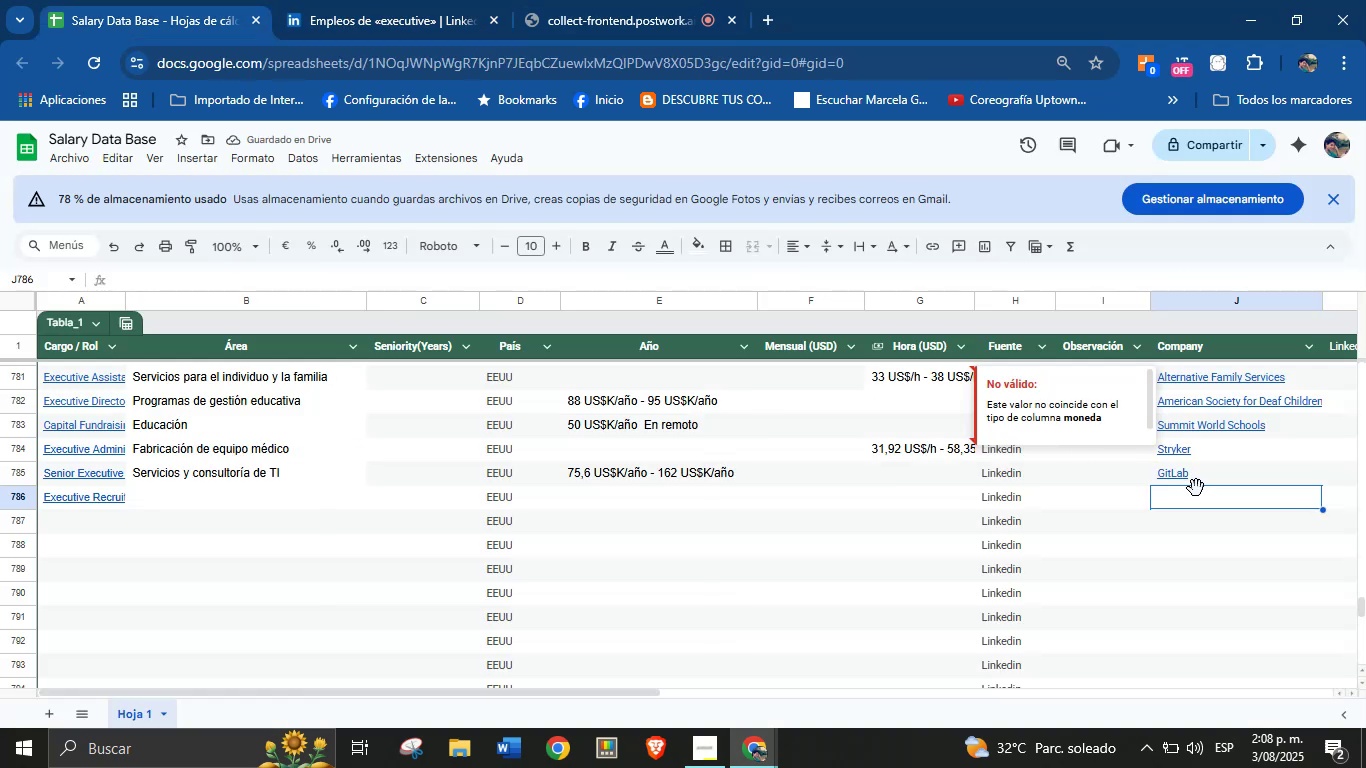 
left_click([1191, 511])
 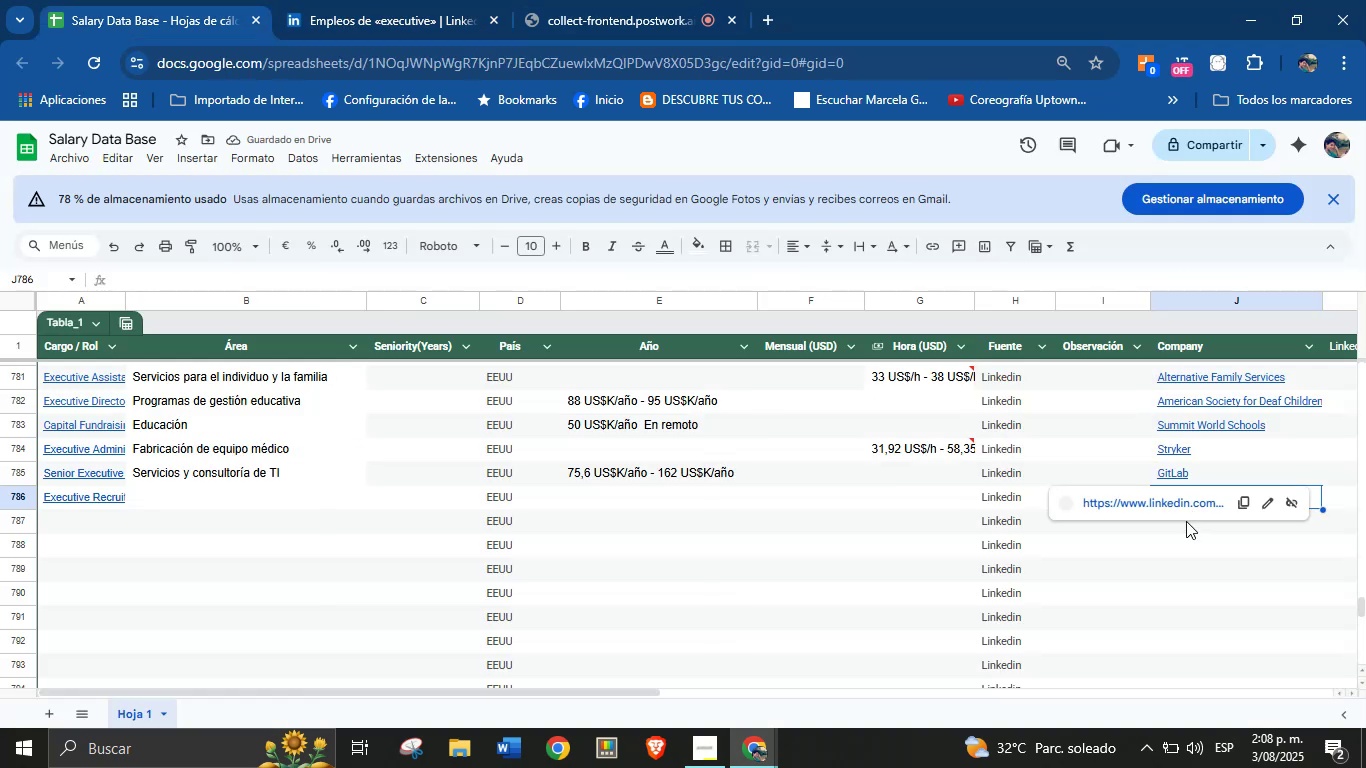 
left_click([1176, 555])
 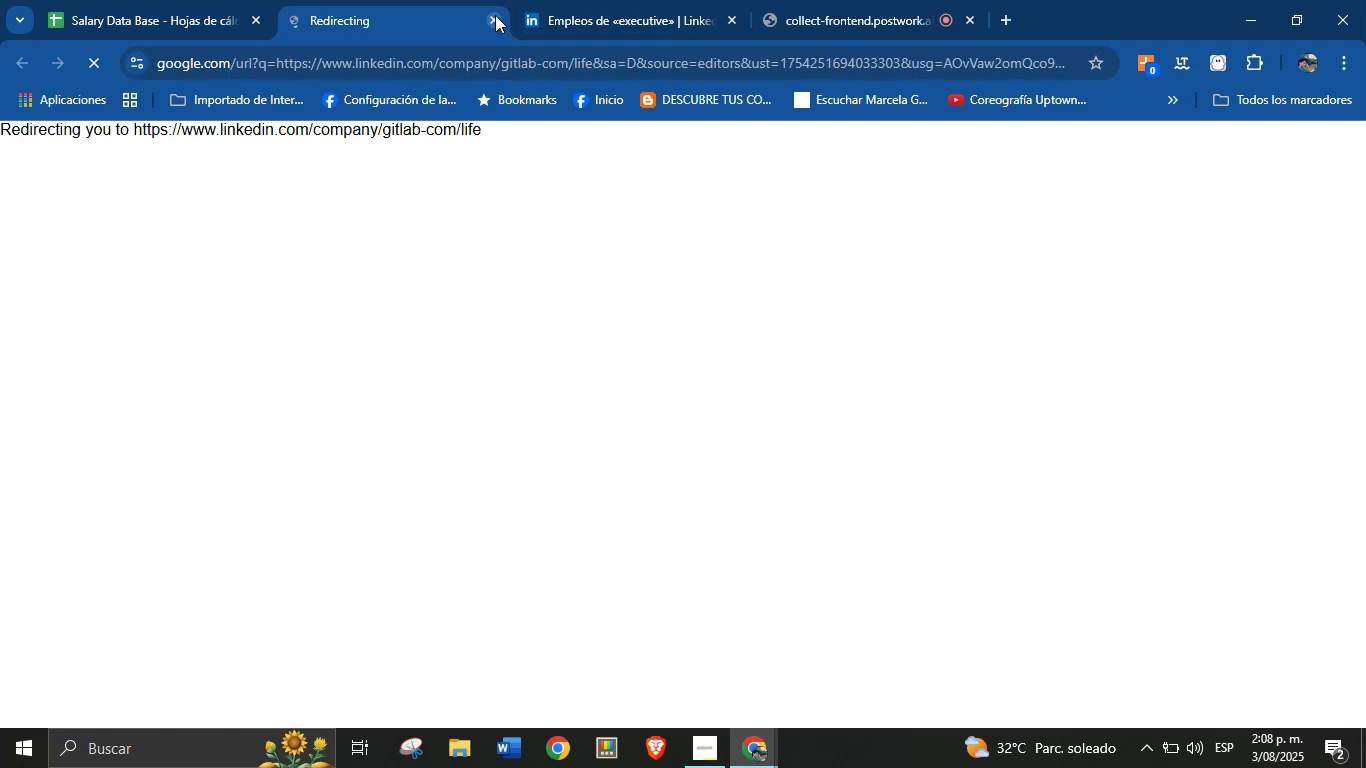 
double_click([199, 0])
 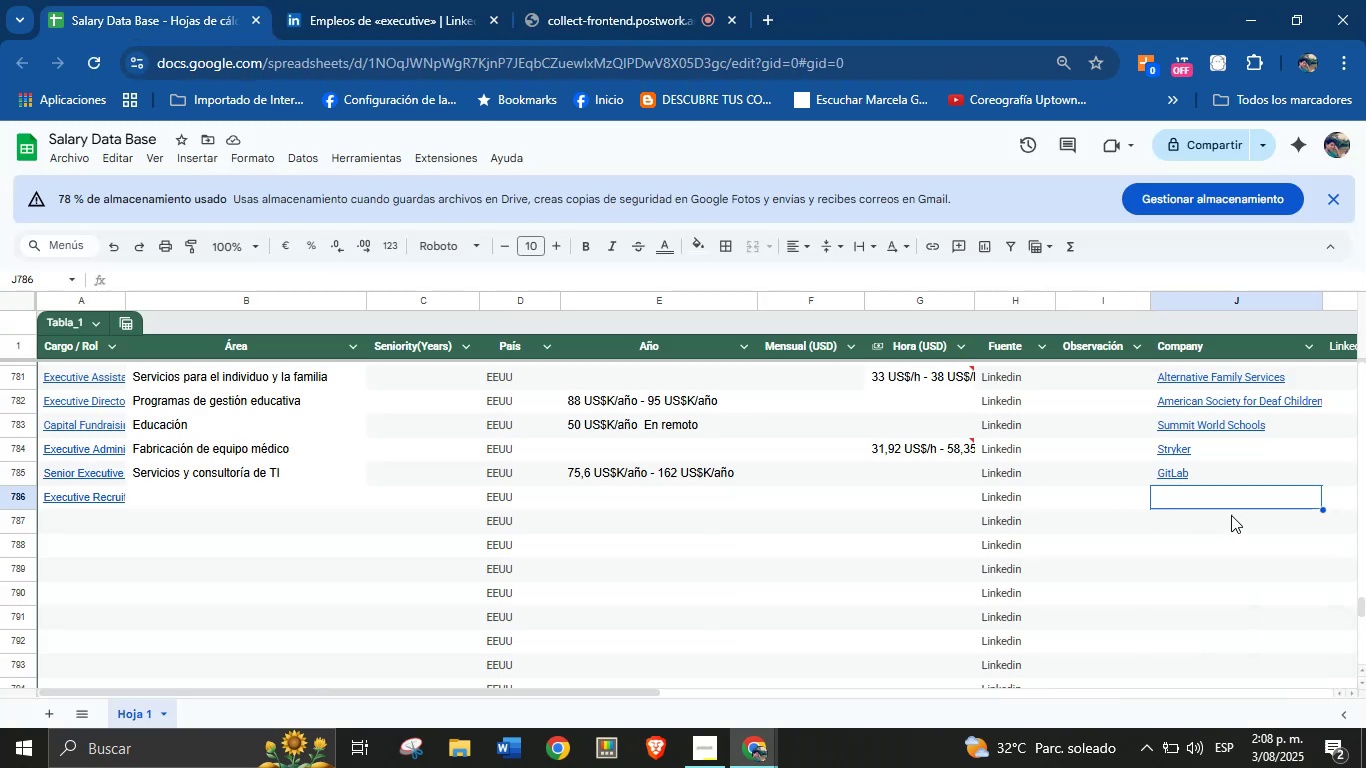 
left_click([1219, 501])
 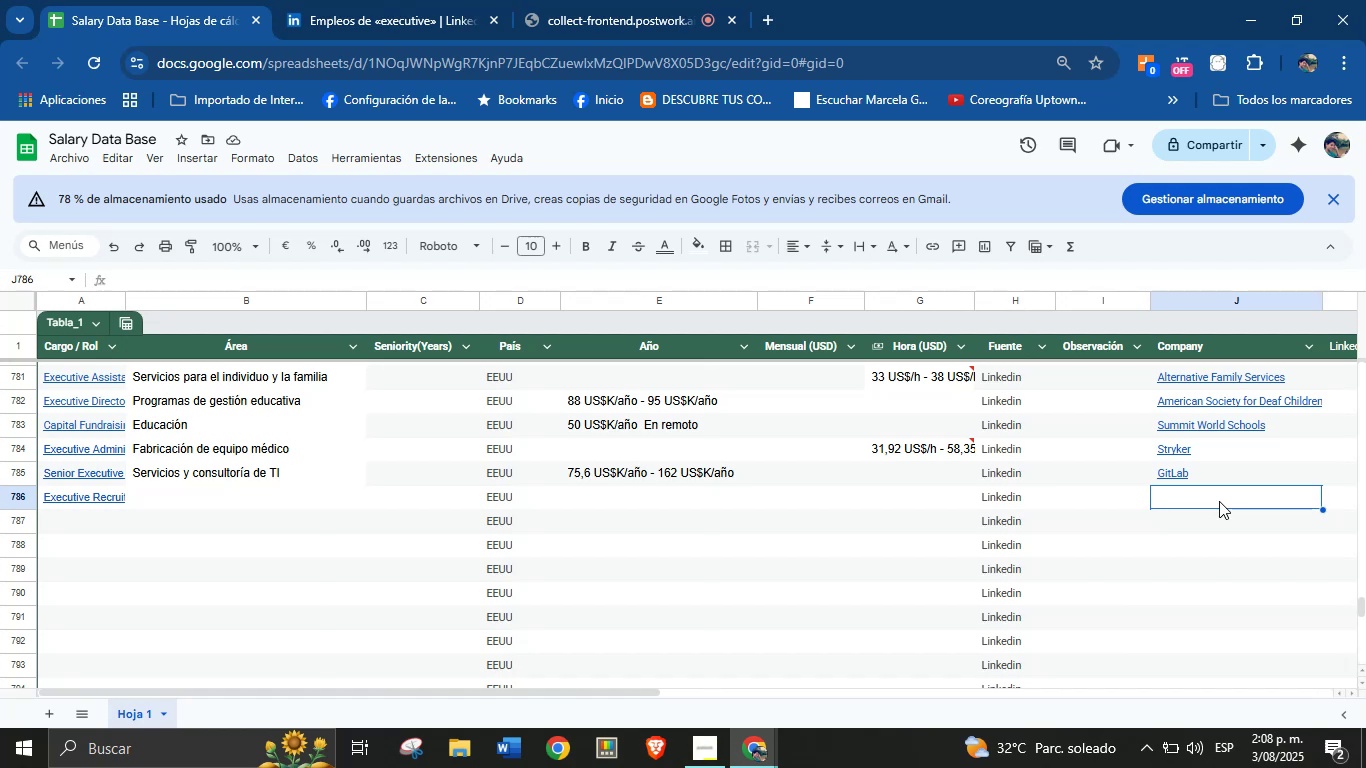 
key(Control+V)
 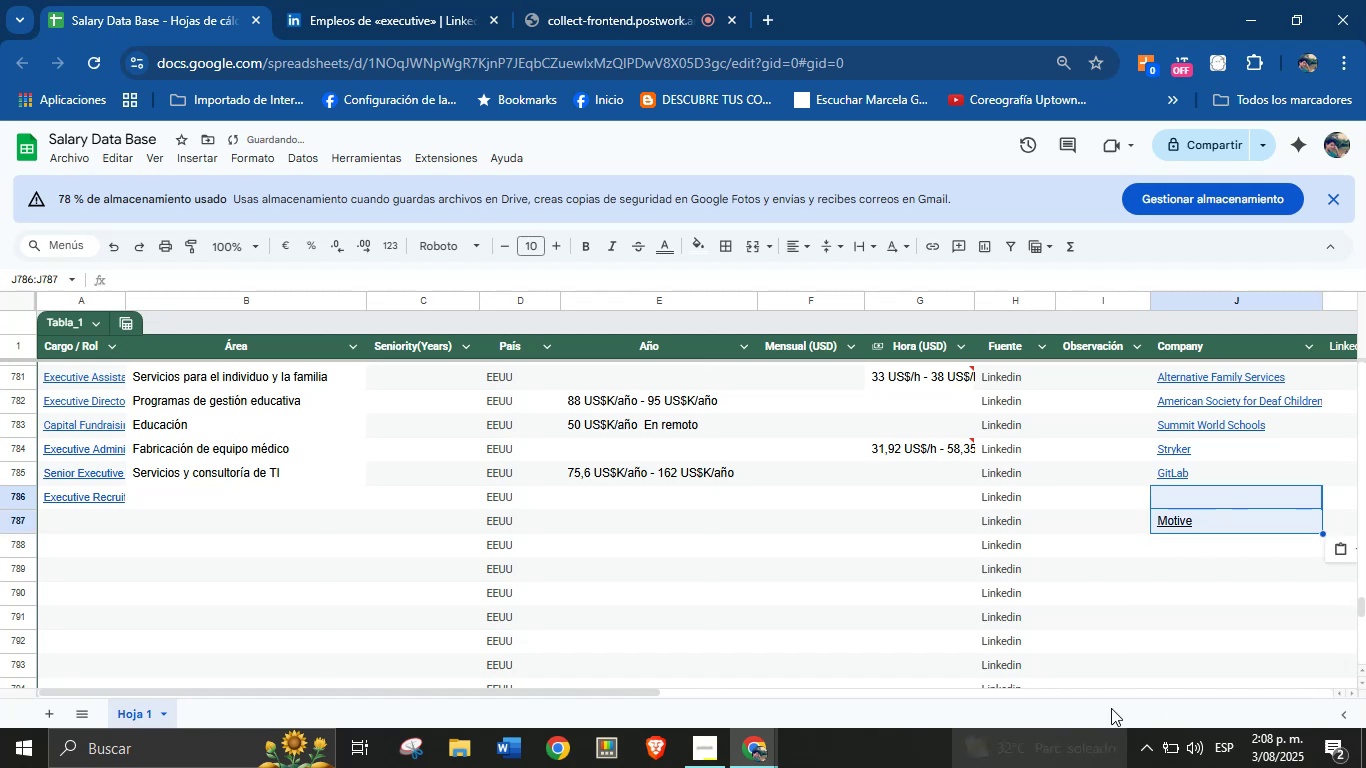 
key(Control+Z)
 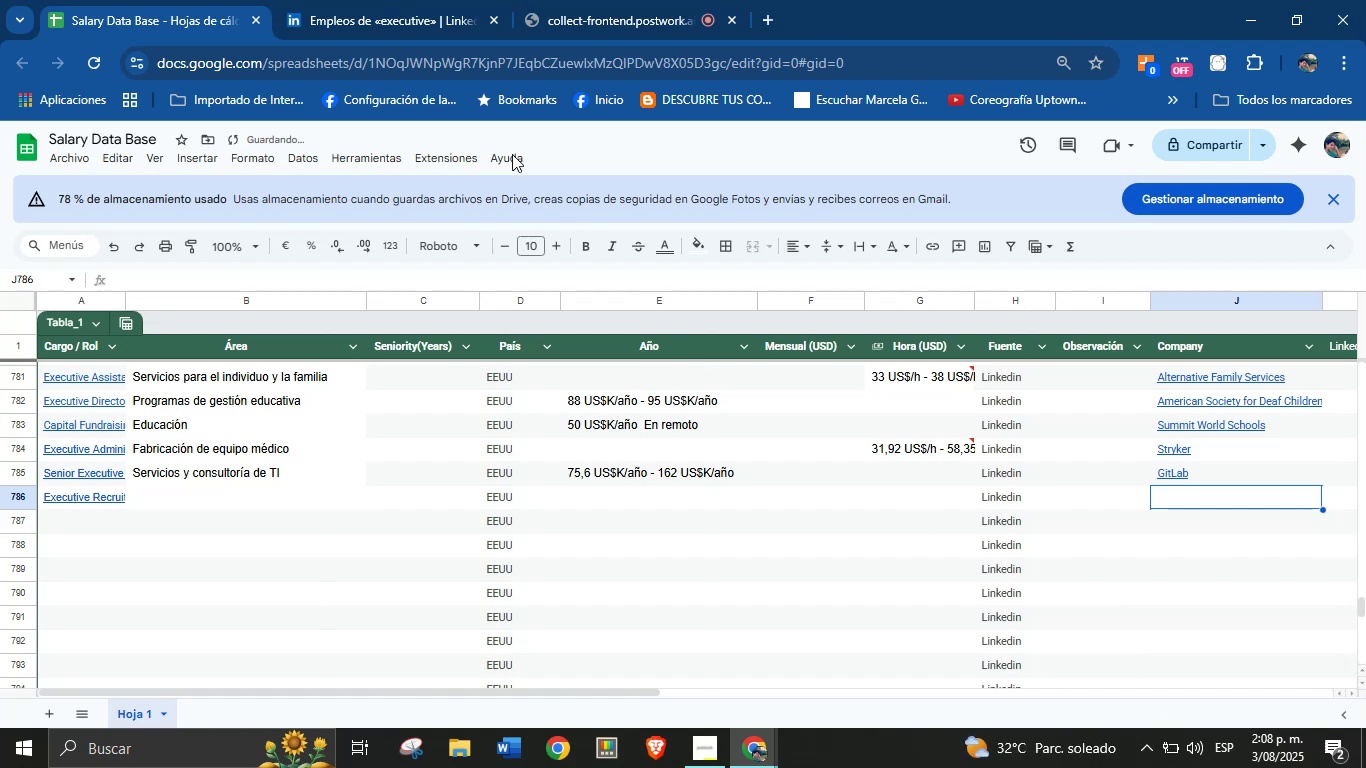 
left_click_drag(start_coordinate=[409, 16], to_coordinate=[404, 6])
 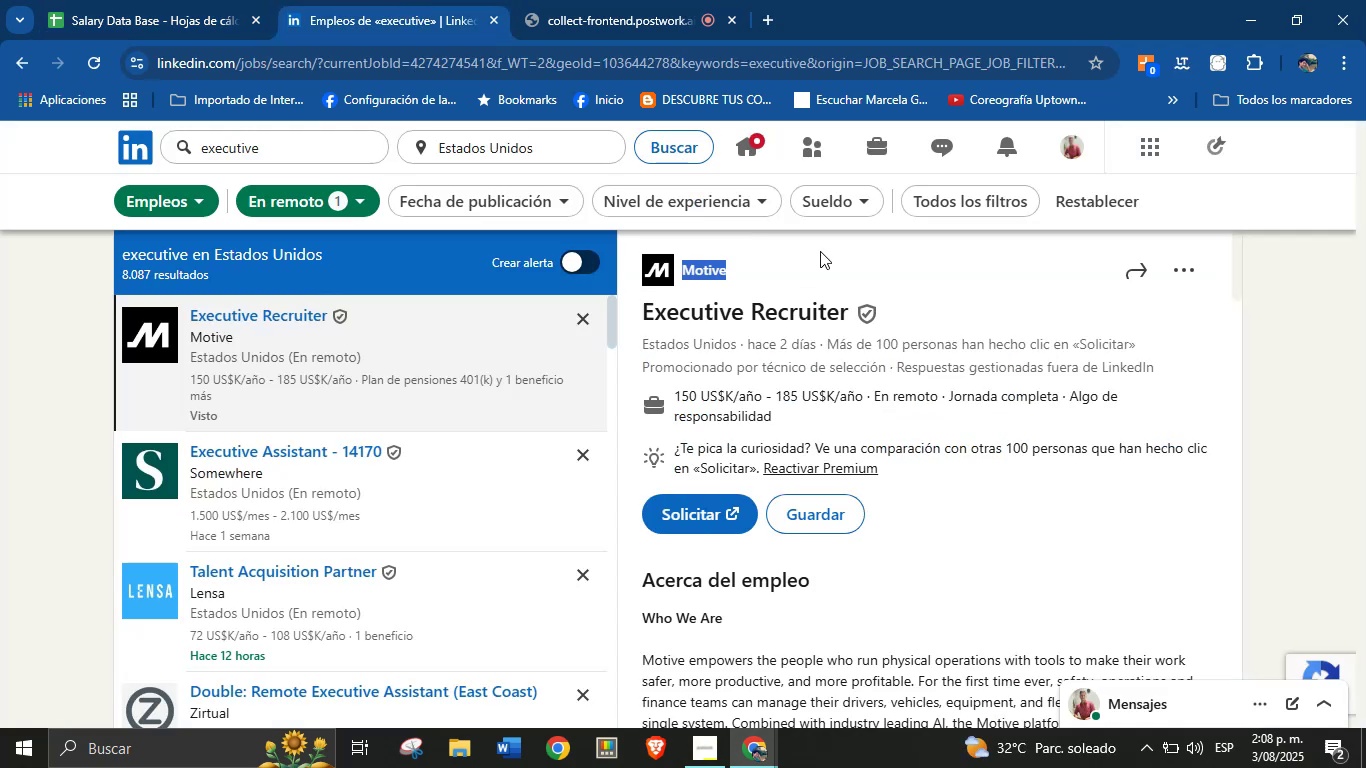 
left_click([869, 287])
 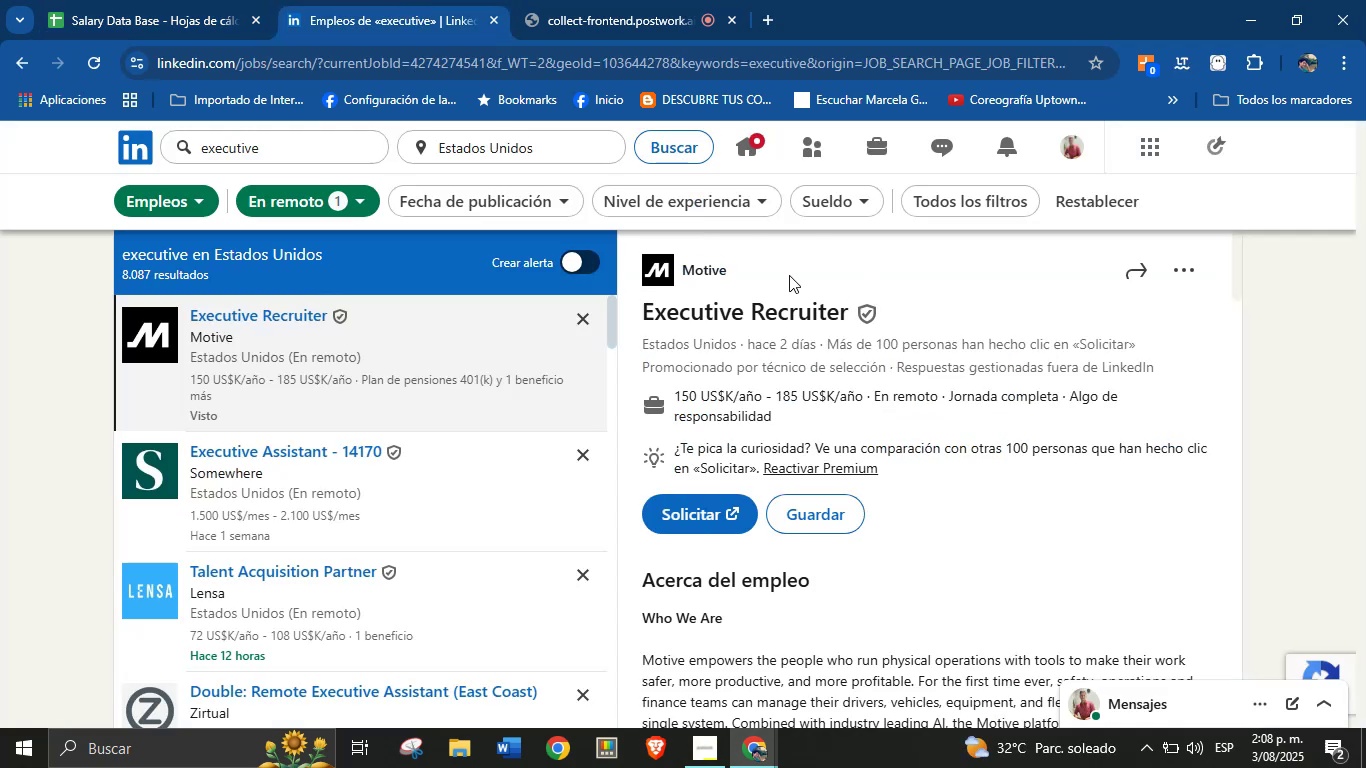 
left_click_drag(start_coordinate=[749, 270], to_coordinate=[688, 270])
 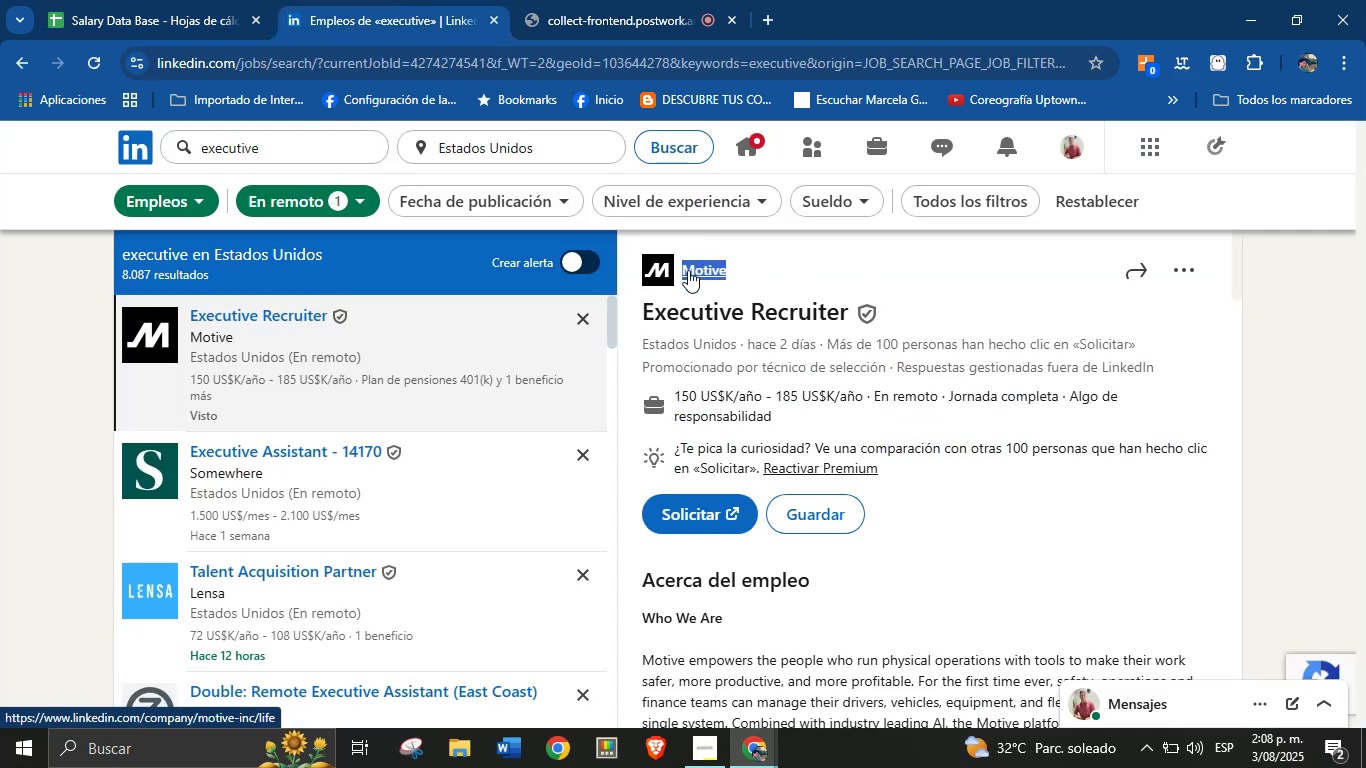 
key(Control+C)
 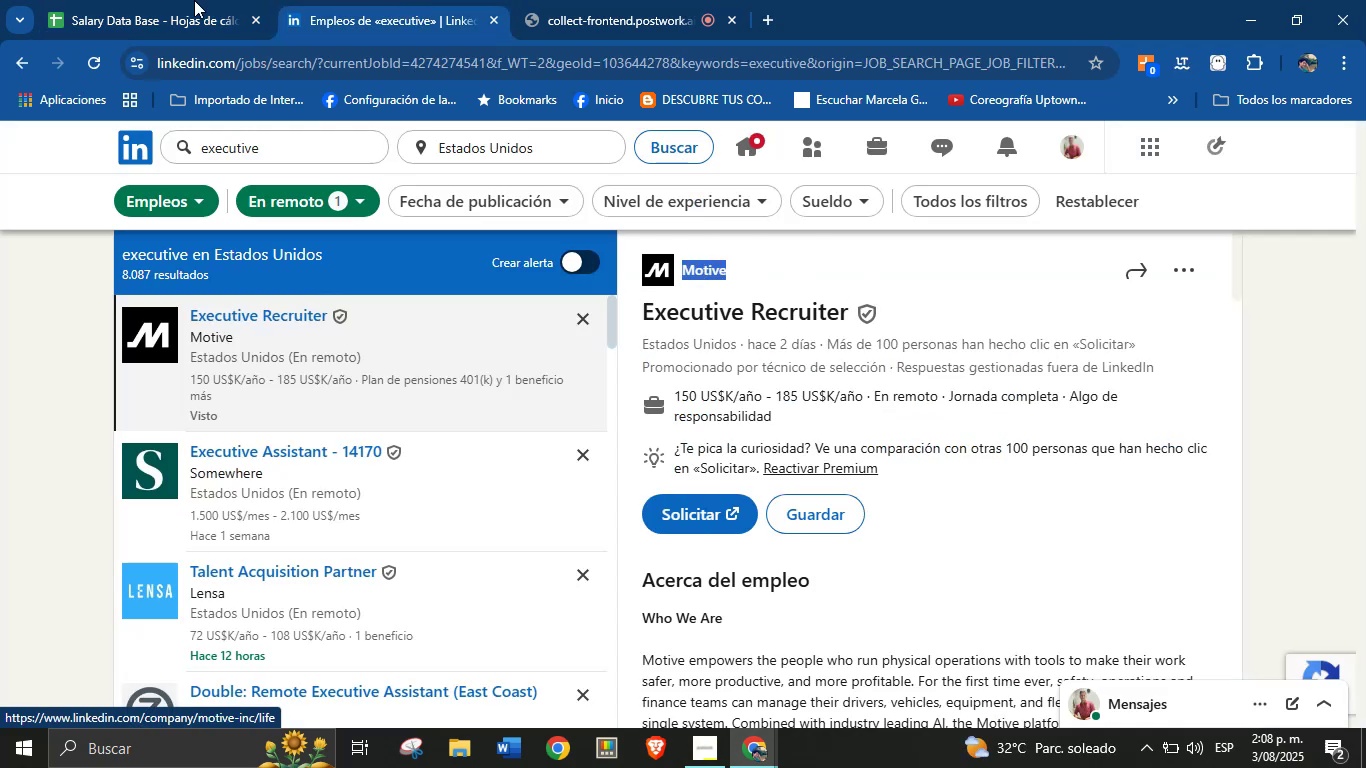 
left_click([64, 0])
 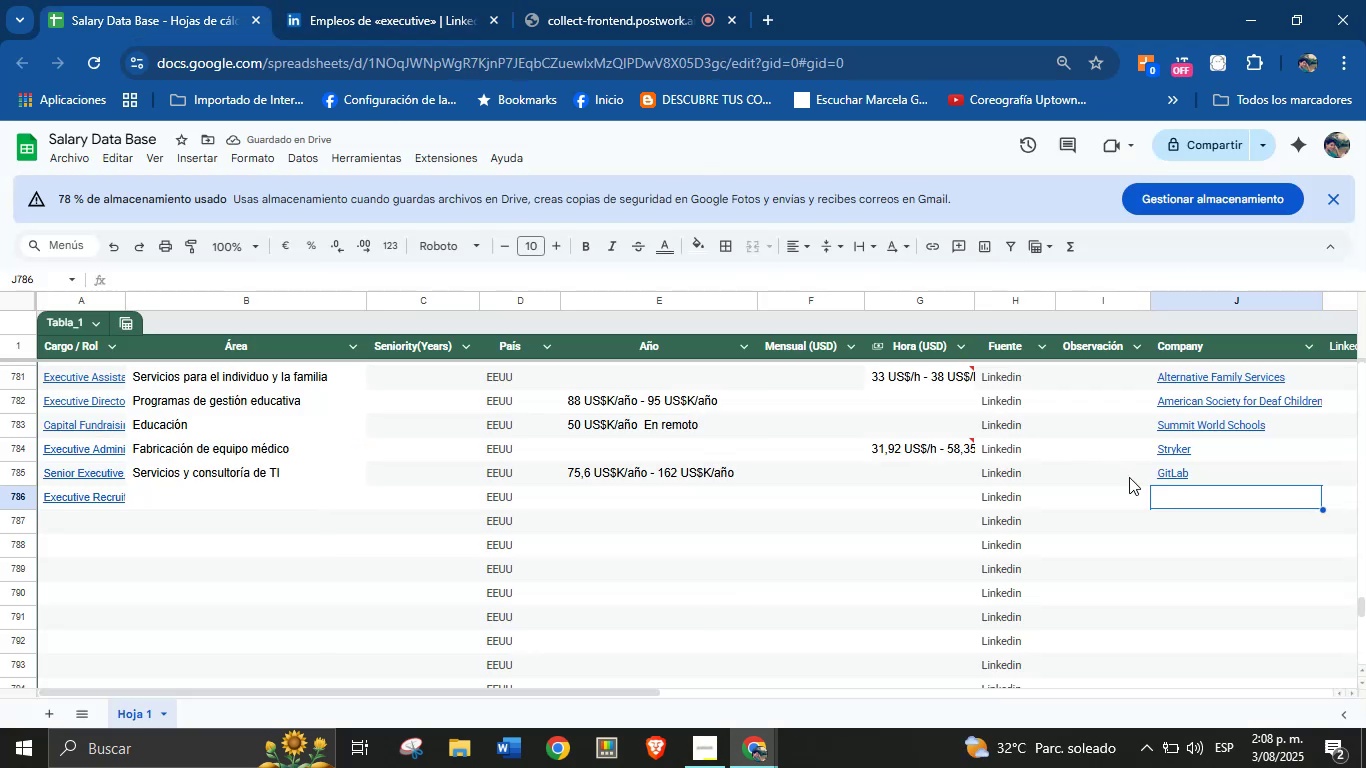 
left_click([1189, 498])
 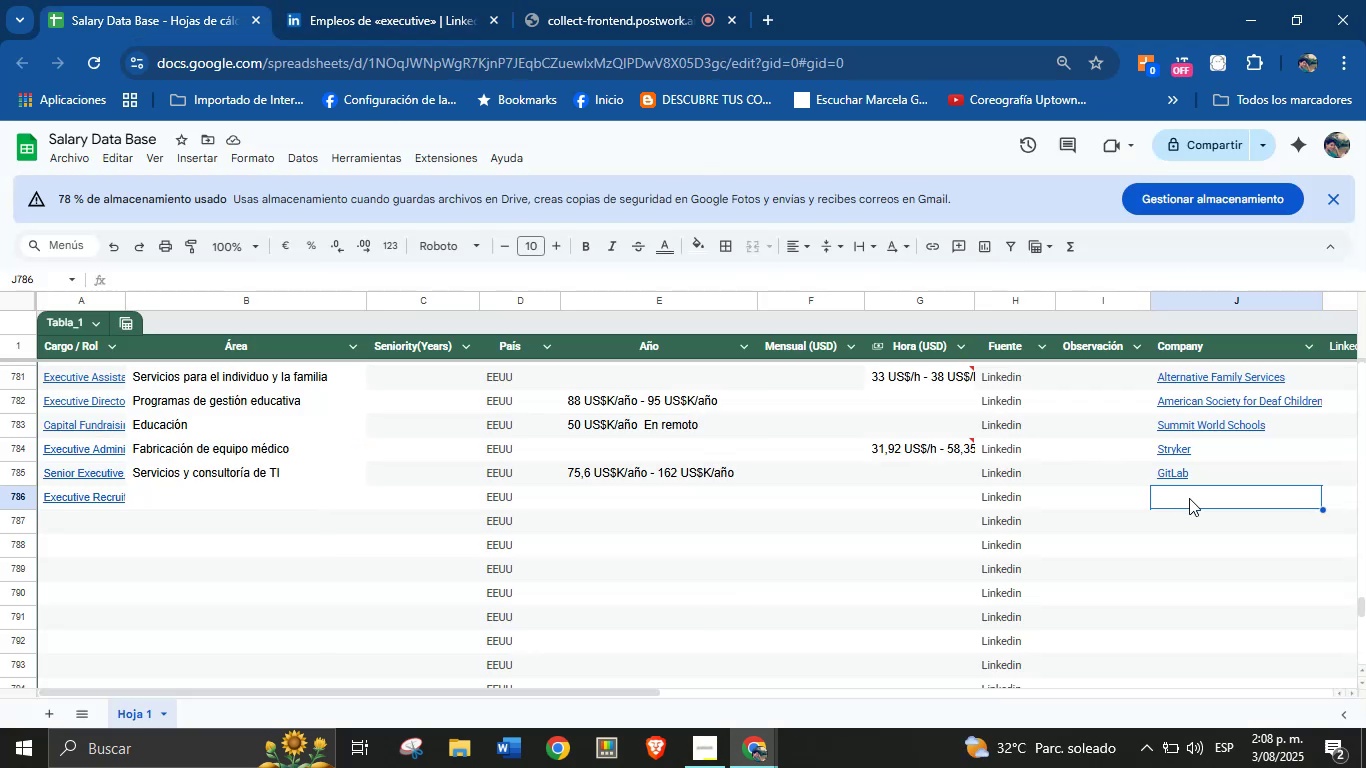 
key(Control+V)
 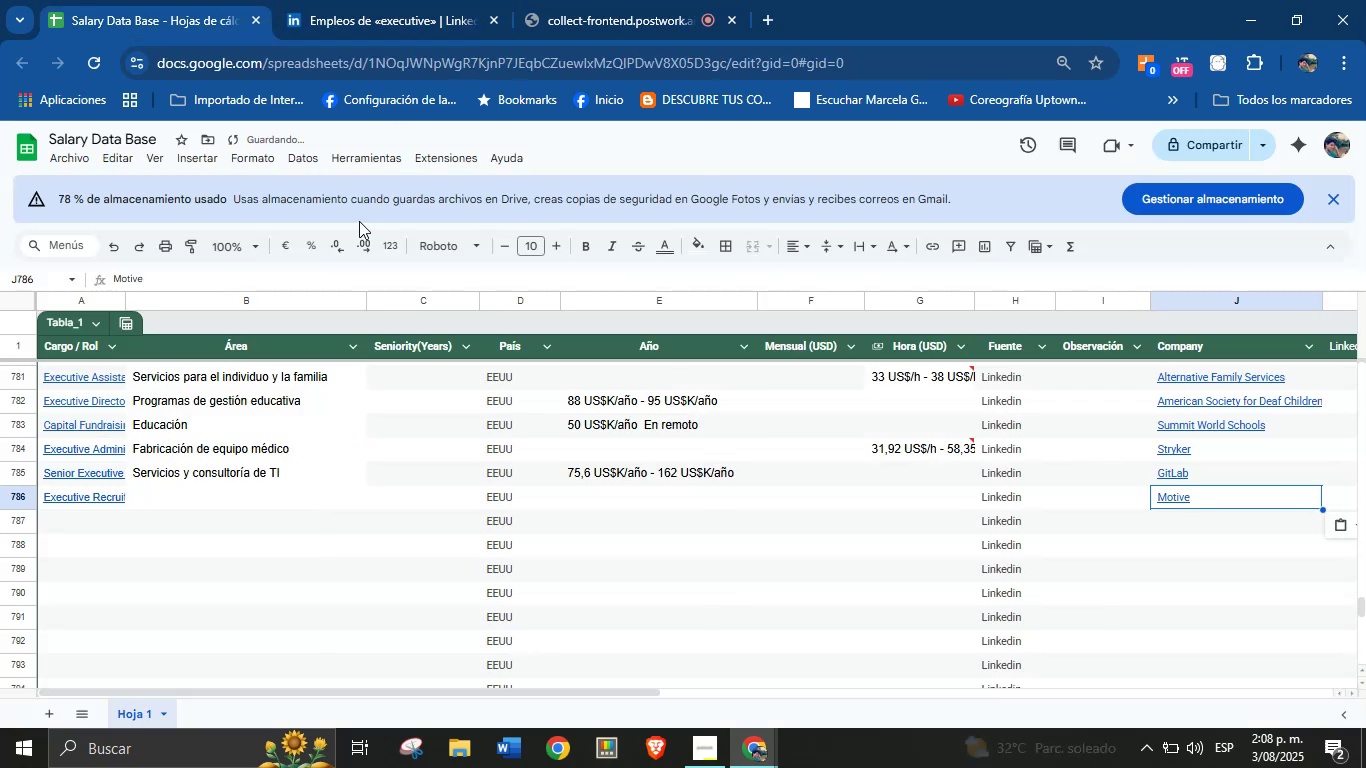 
left_click([367, 0])
 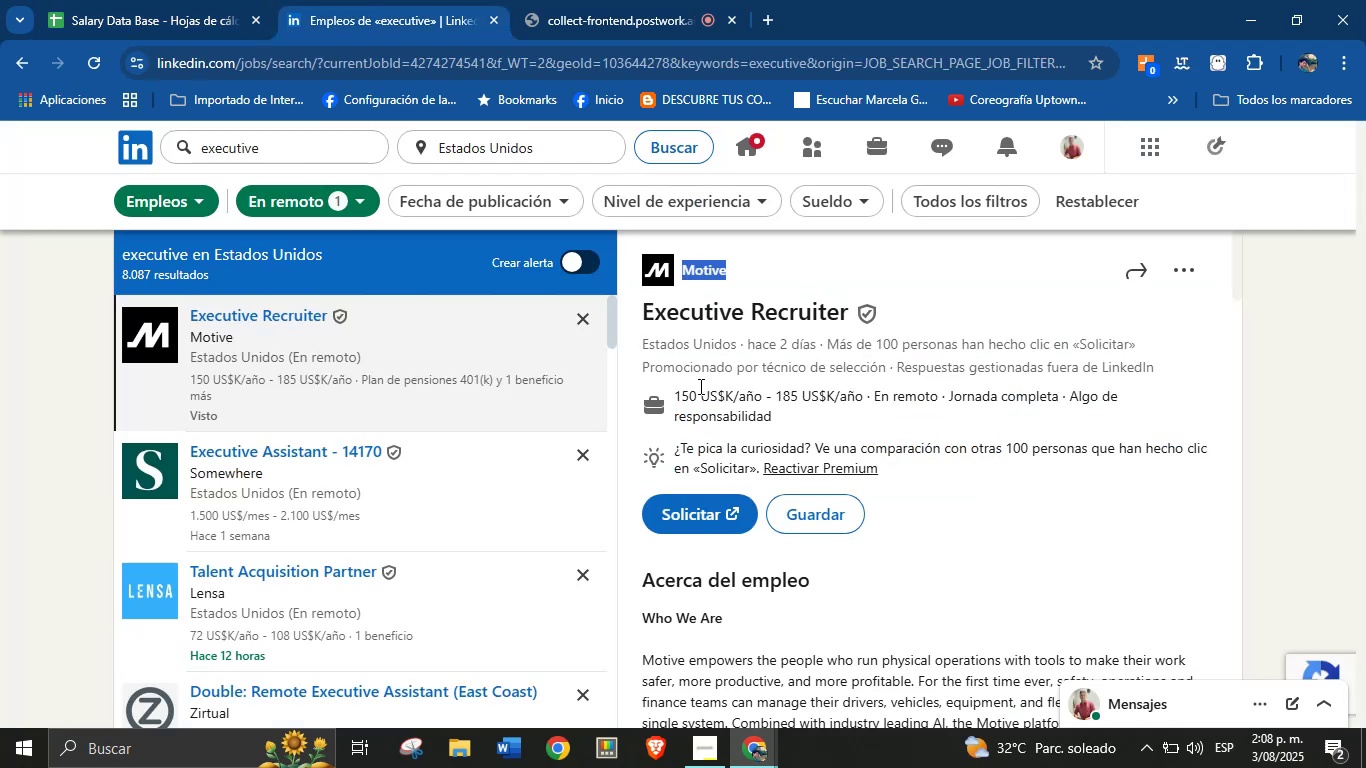 
left_click_drag(start_coordinate=[681, 391], to_coordinate=[881, 391])
 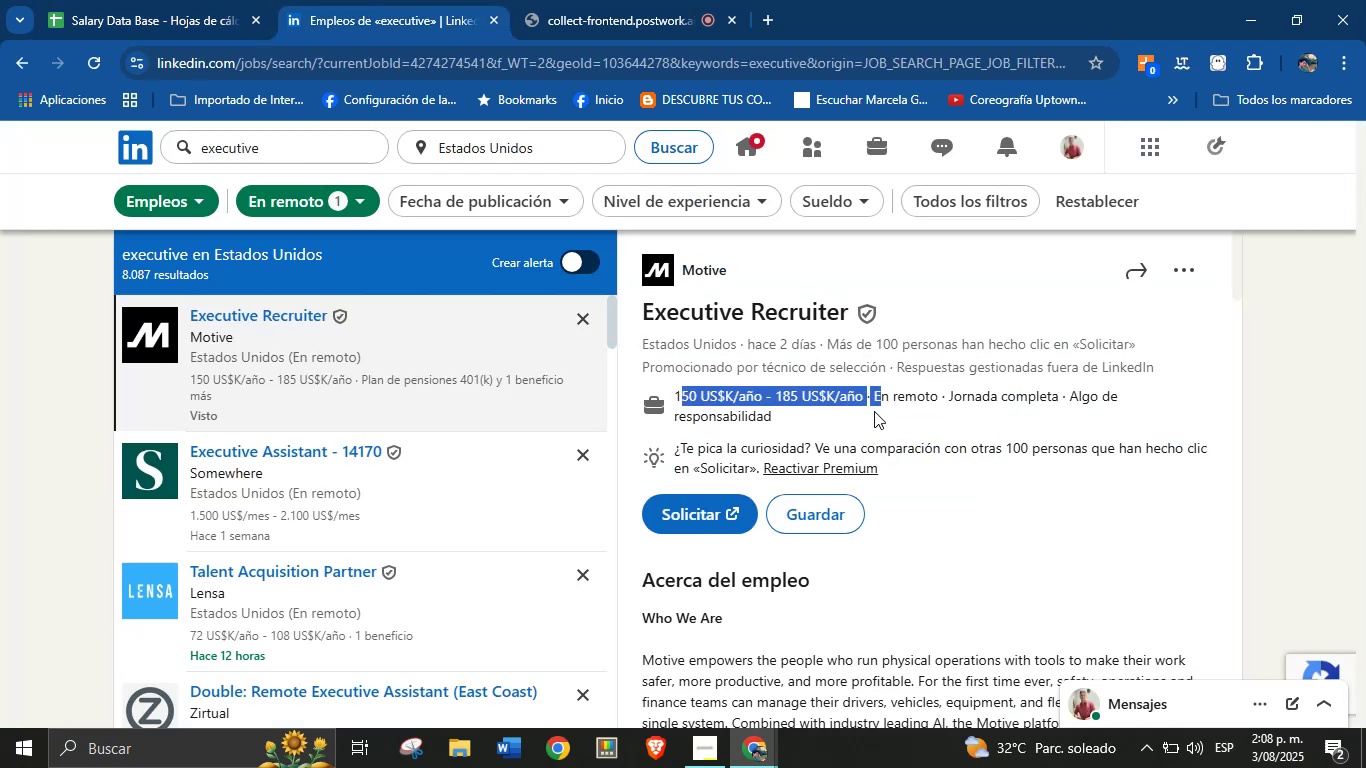 
left_click([868, 420])
 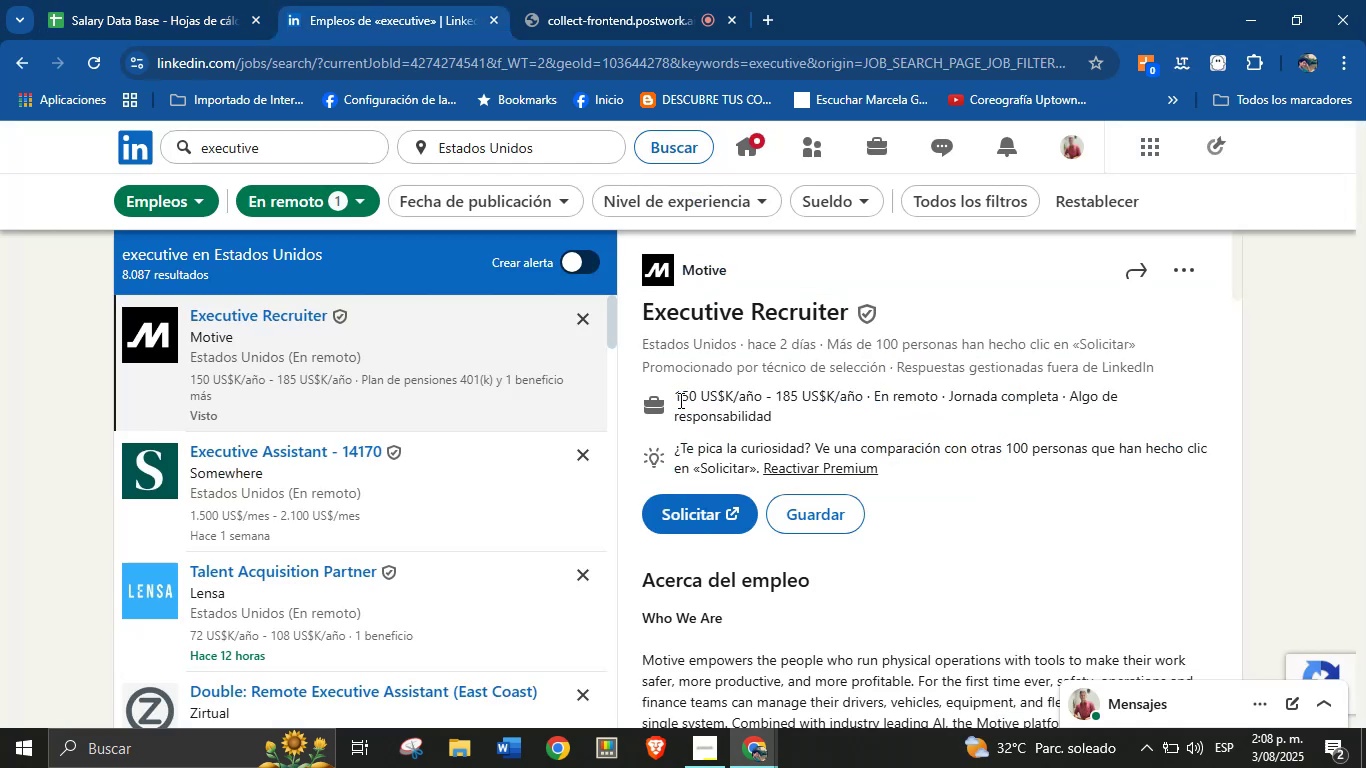 
left_click_drag(start_coordinate=[675, 399], to_coordinate=[866, 397])
 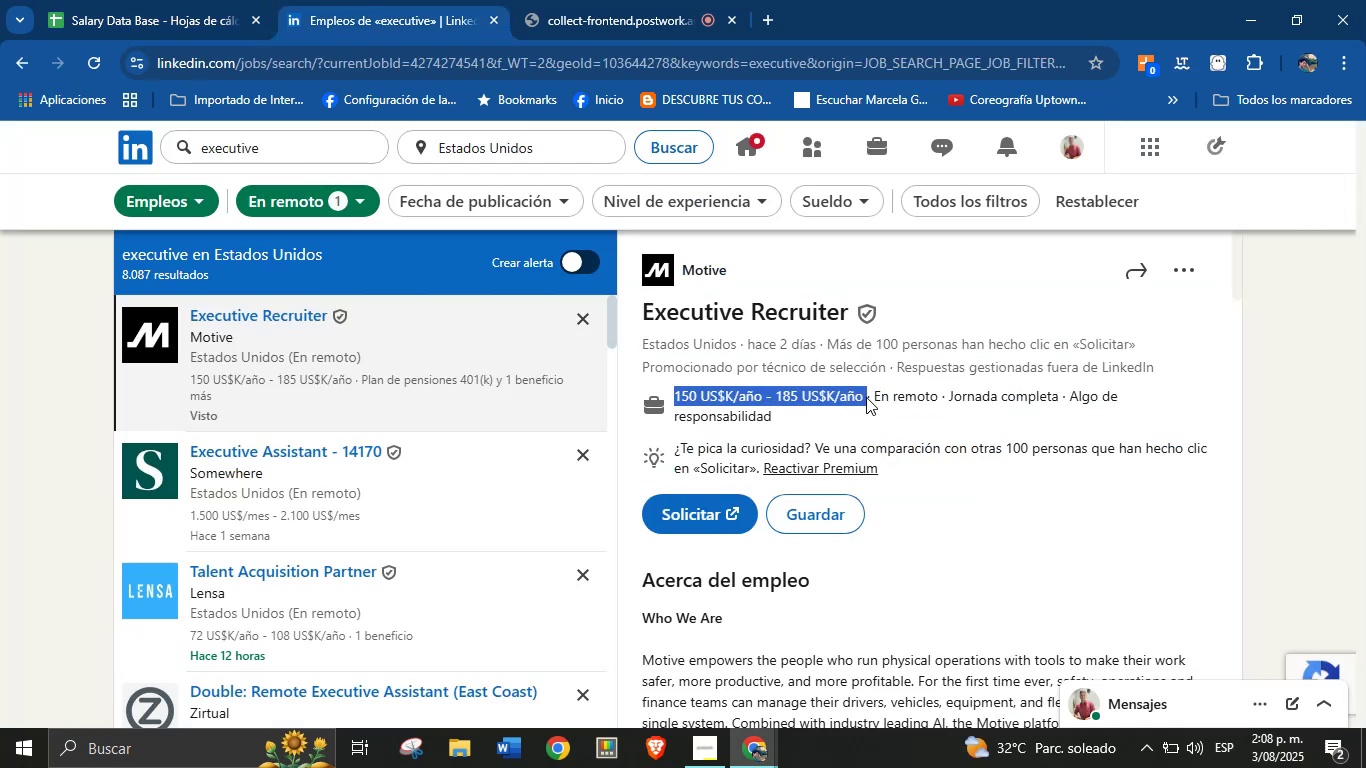 
key(Control+C)
 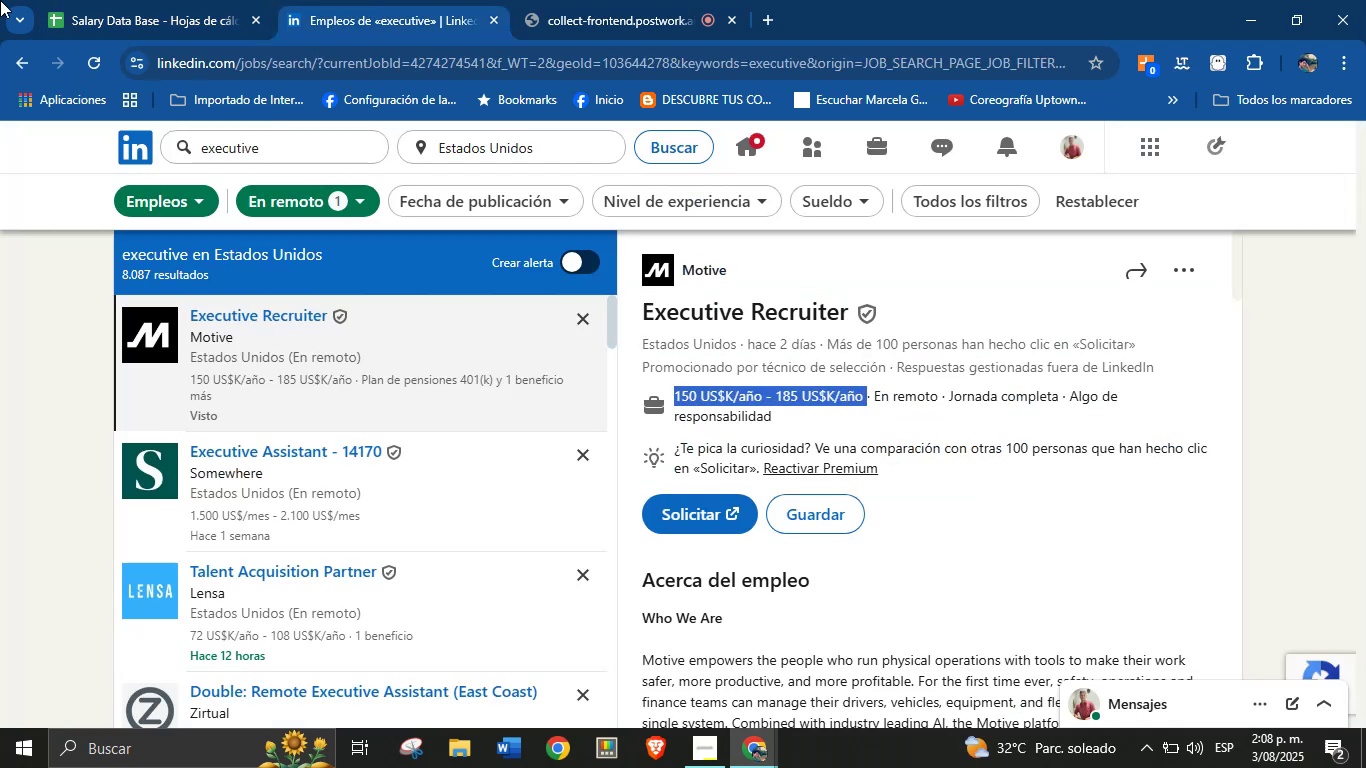 
left_click([155, 0])
 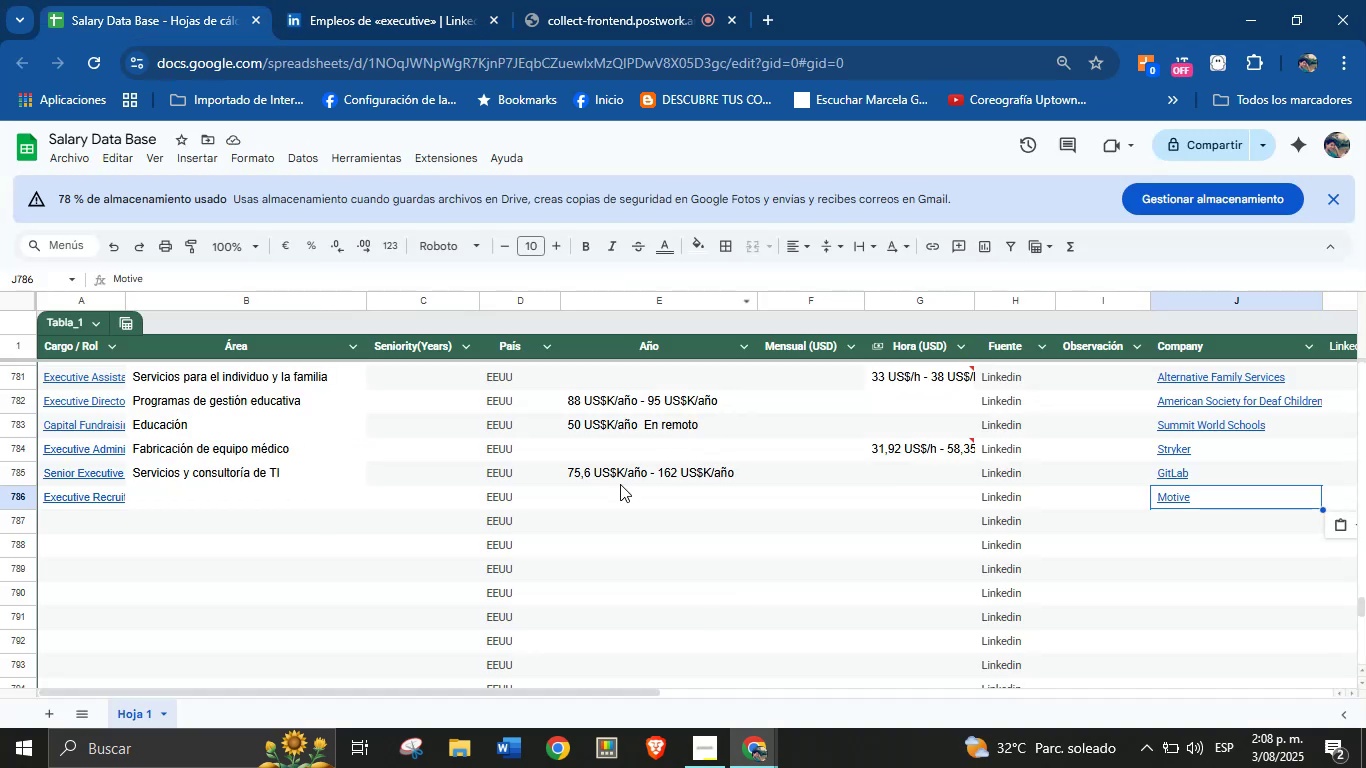 
left_click([615, 499])
 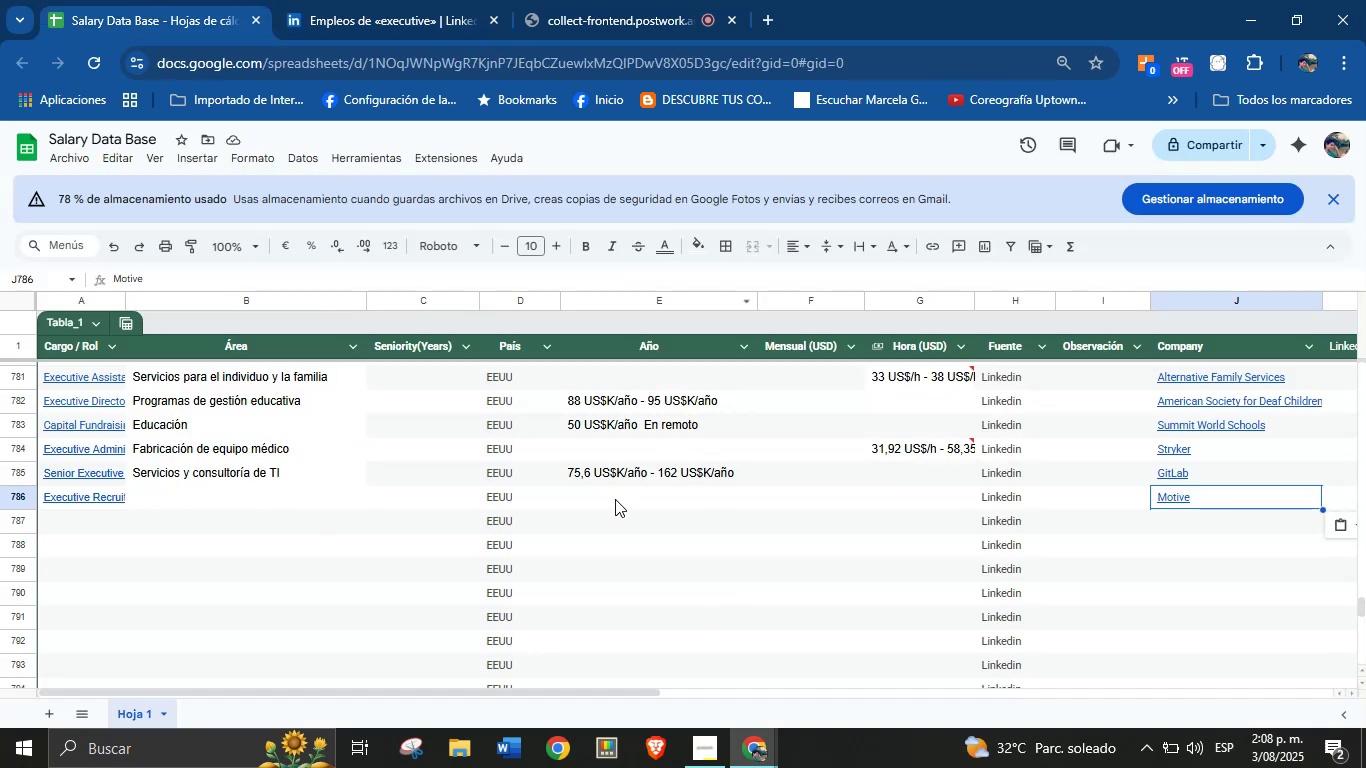 
key(Control+V)
 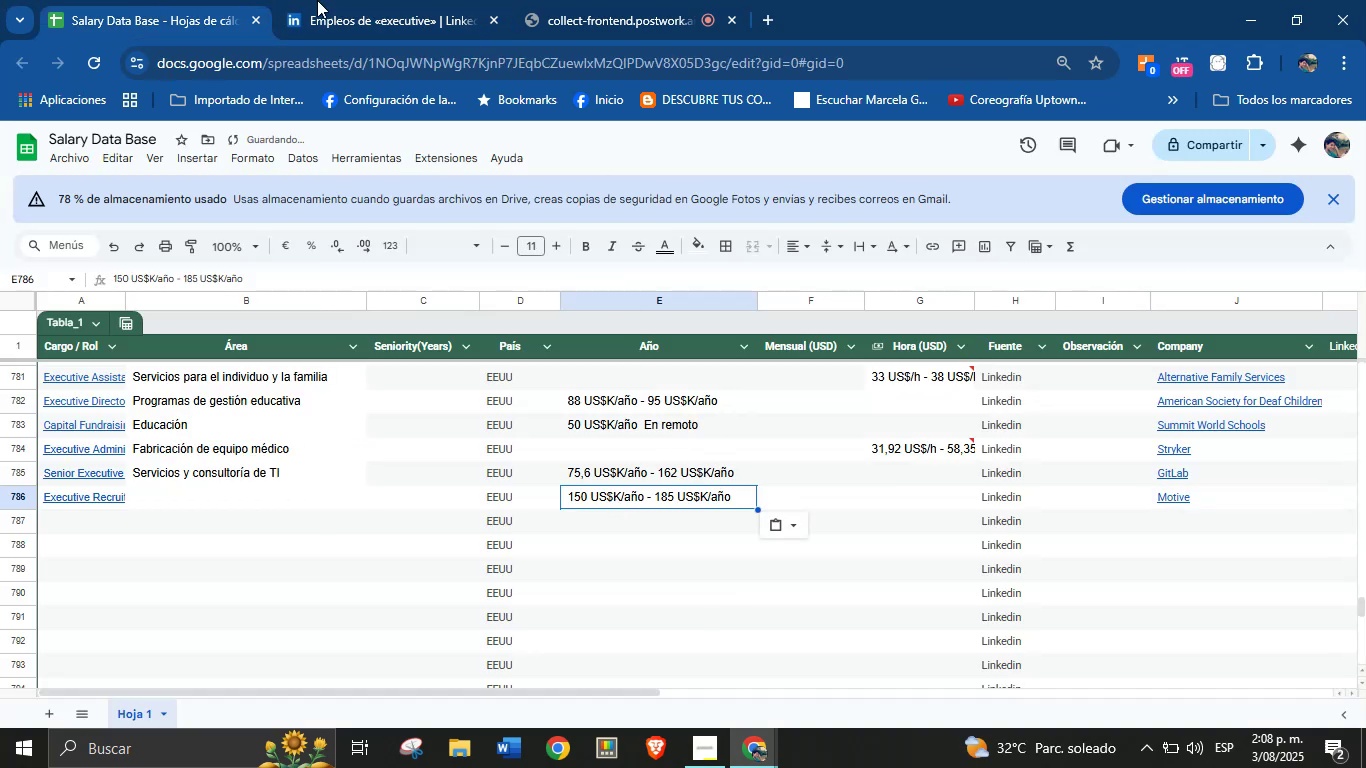 
left_click([297, 0])
 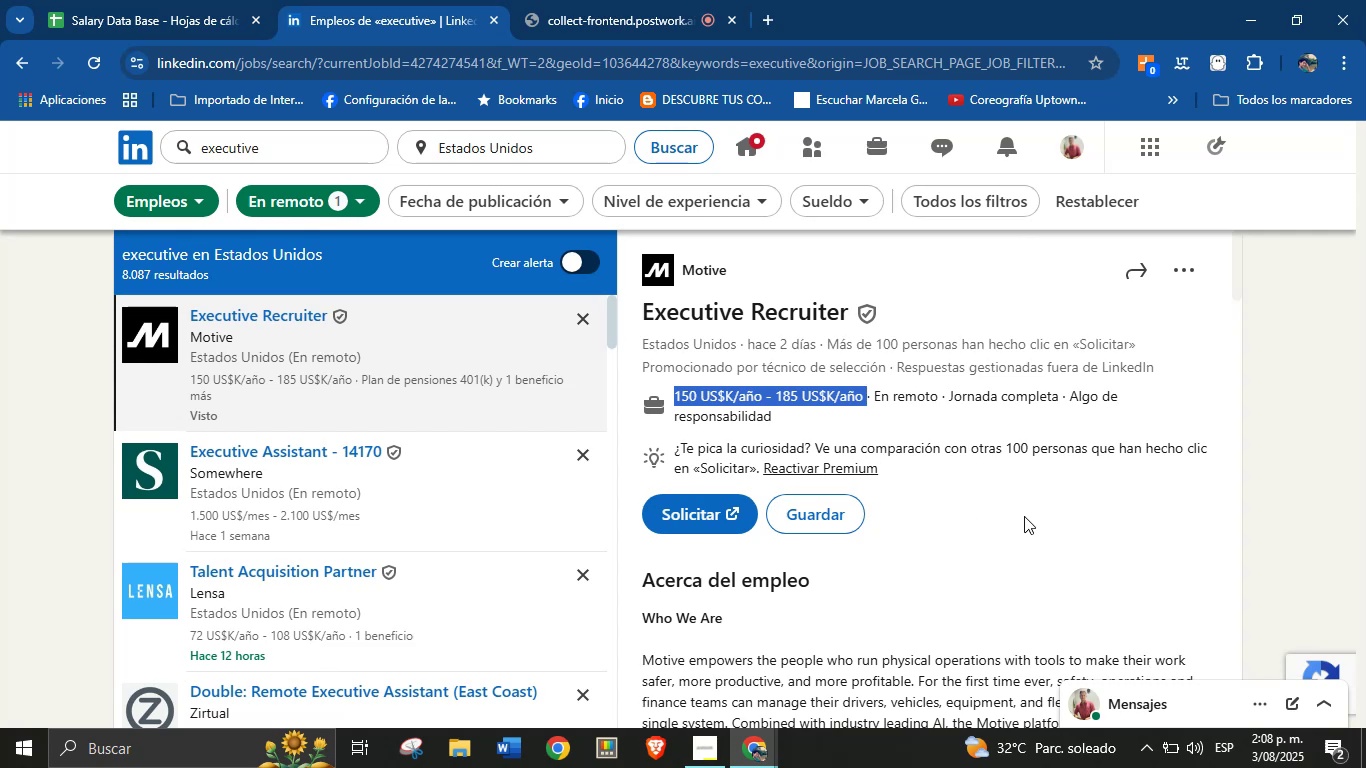 
scroll: coordinate [896, 518], scroll_direction: down, amount: 26.0
 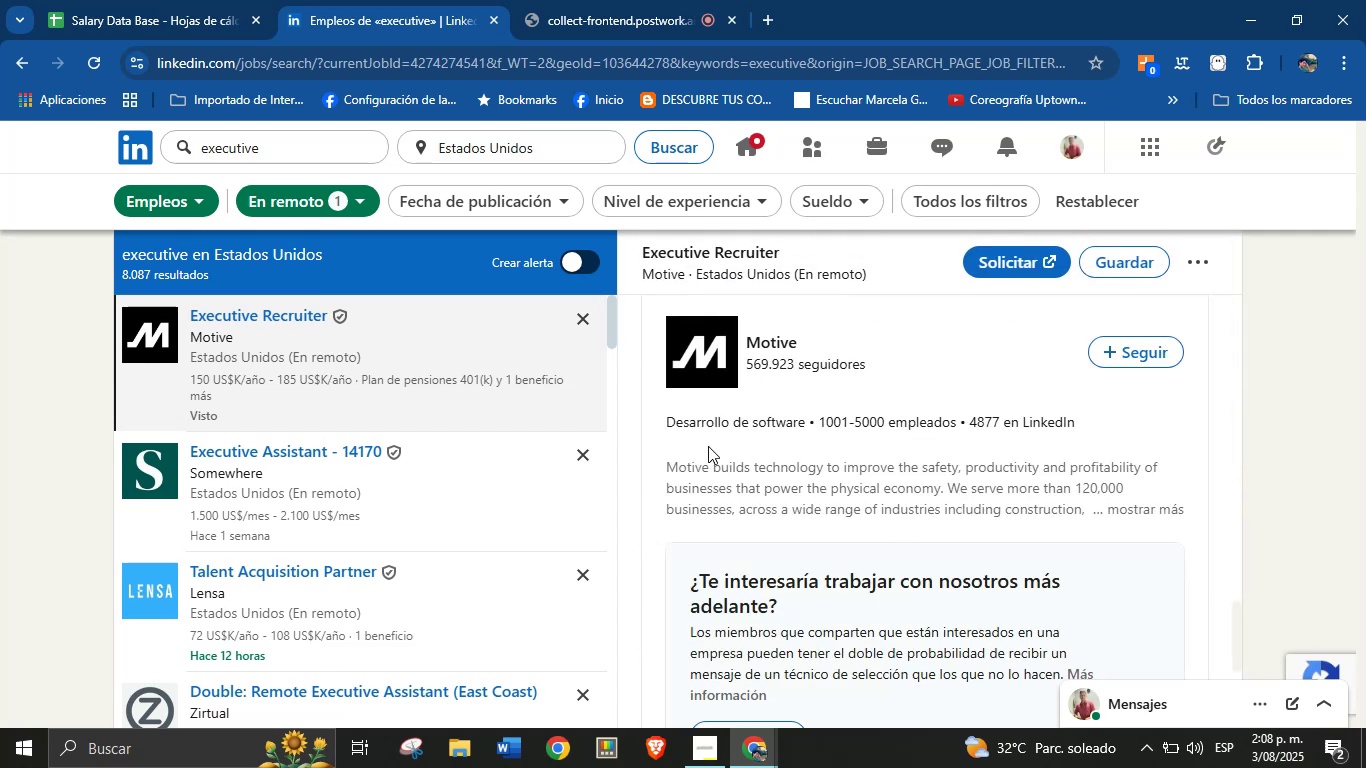 
left_click_drag(start_coordinate=[664, 424], to_coordinate=[811, 425])
 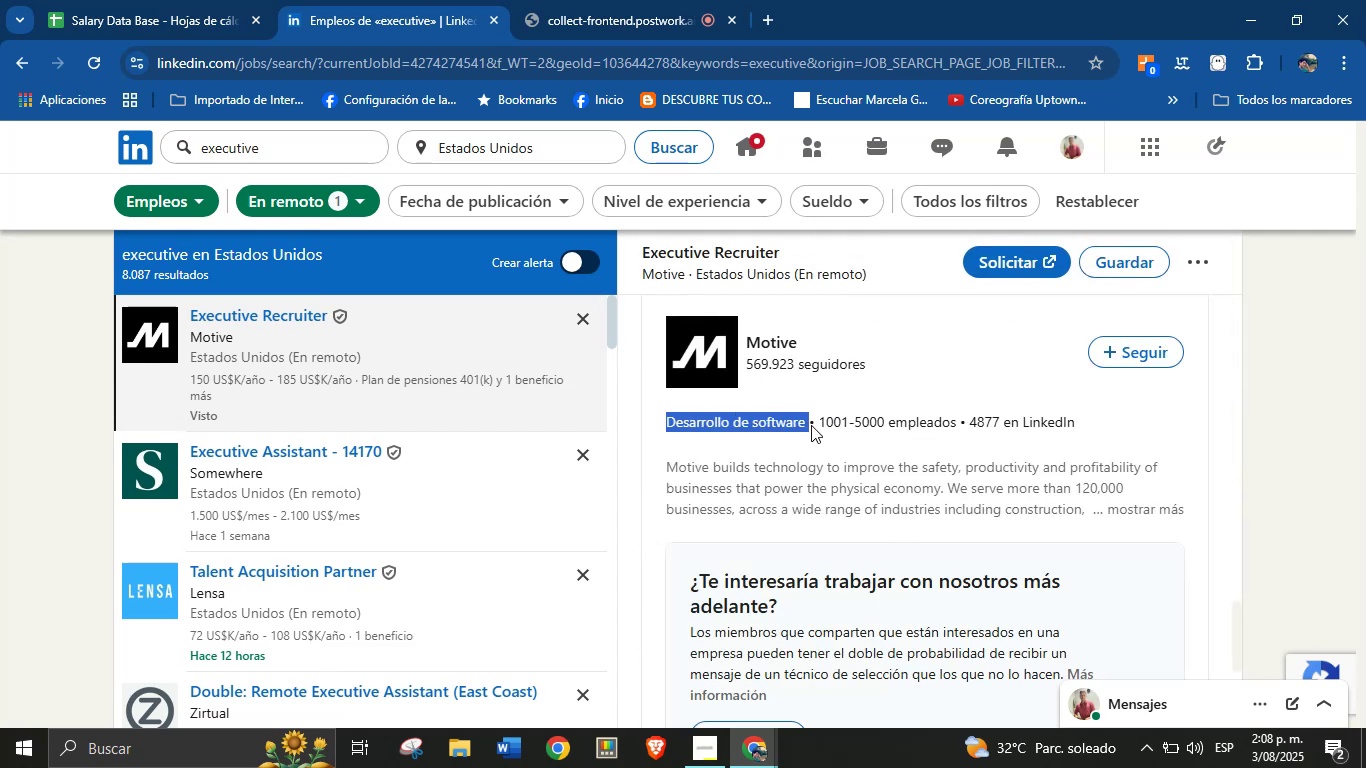 
key(Control+C)
 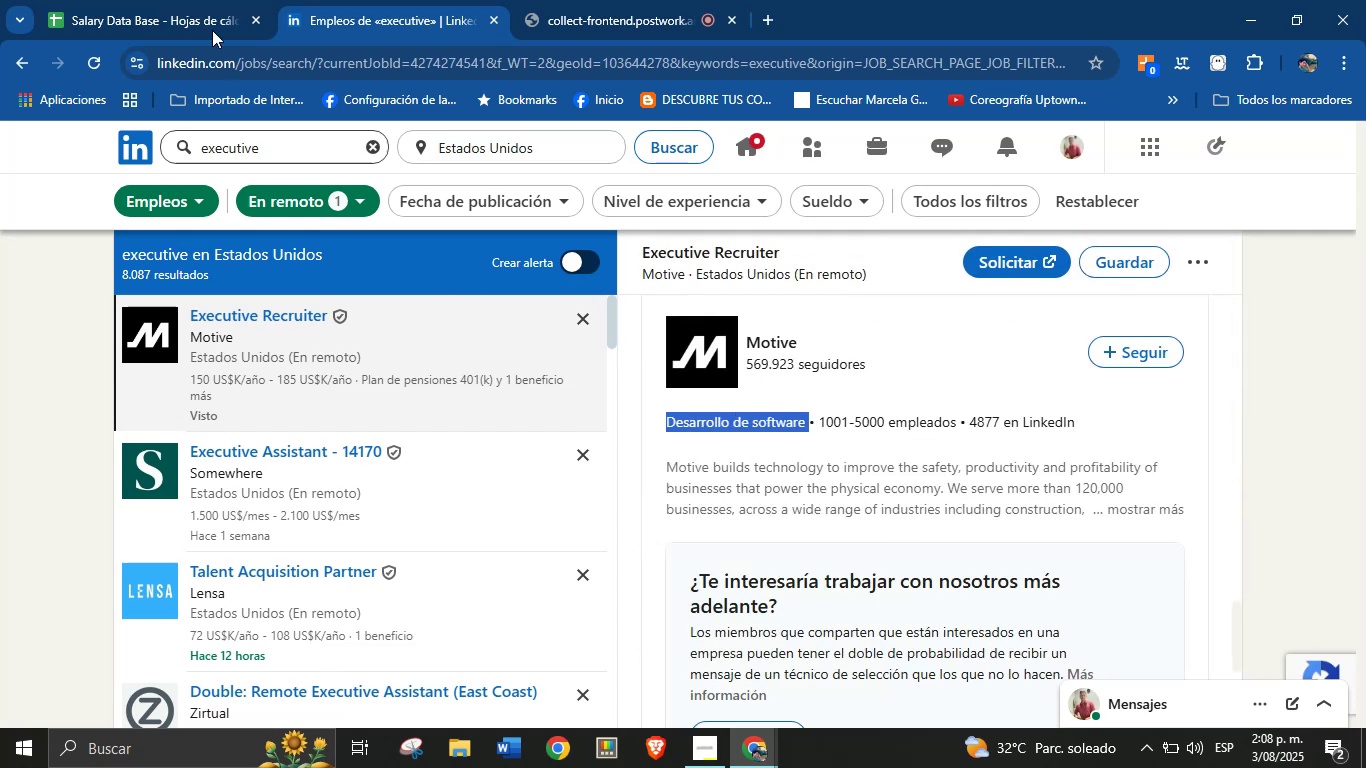 
left_click([182, 0])
 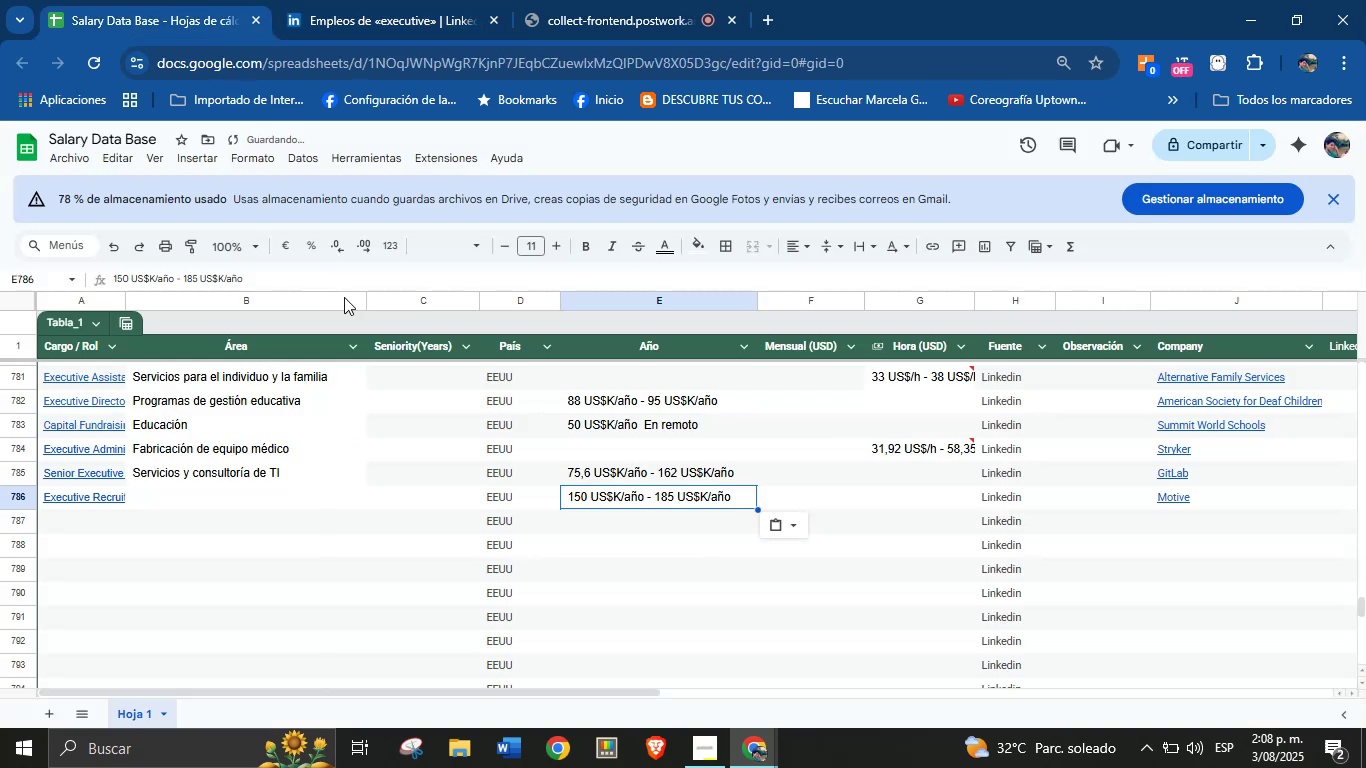 
left_click([260, 501])
 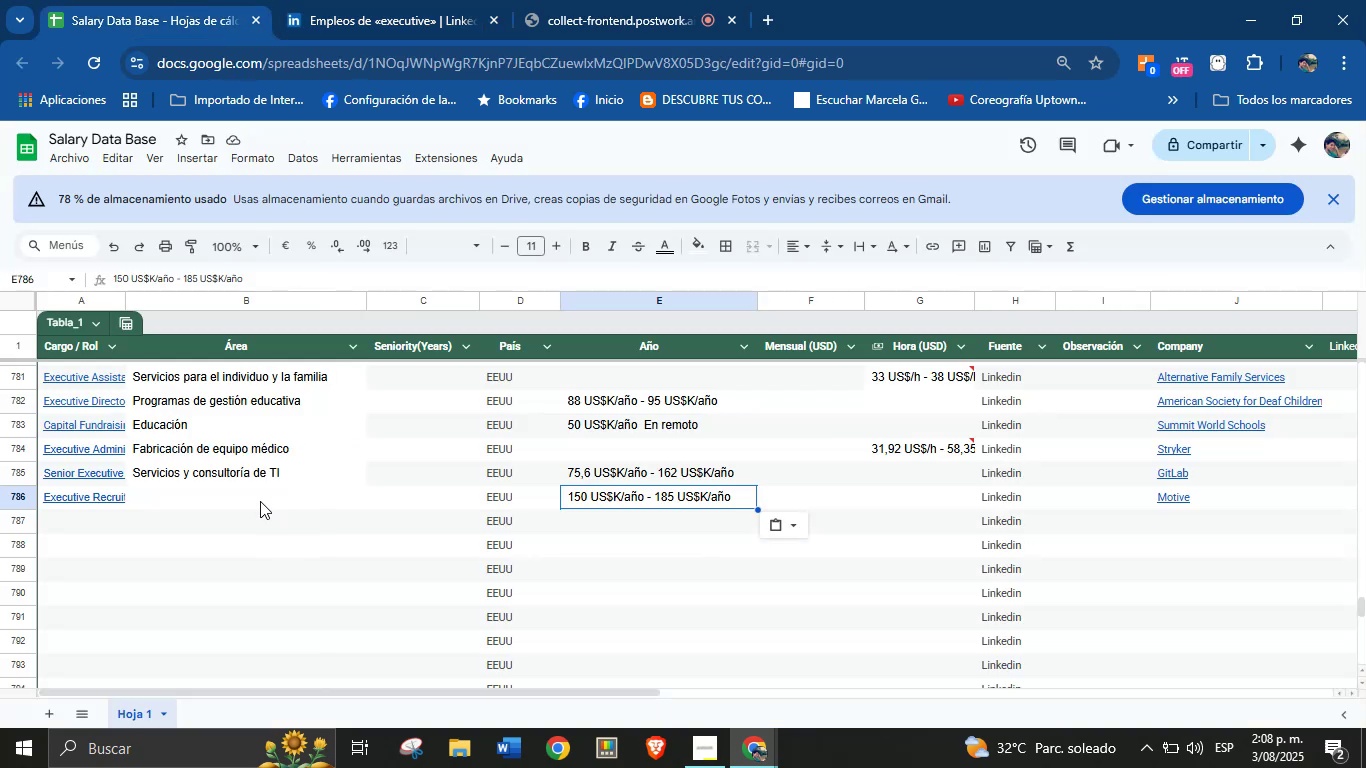 
key(Control+V)
 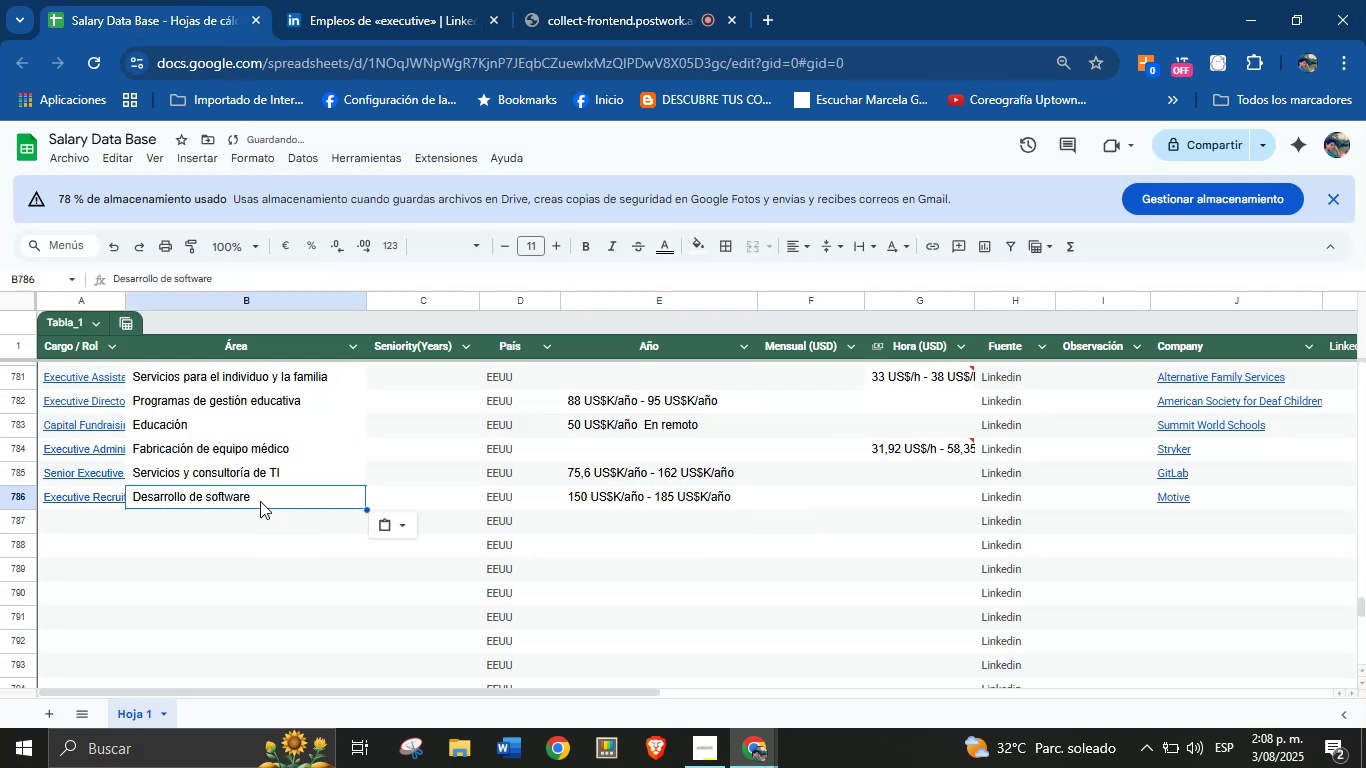 
left_click([374, 0])
 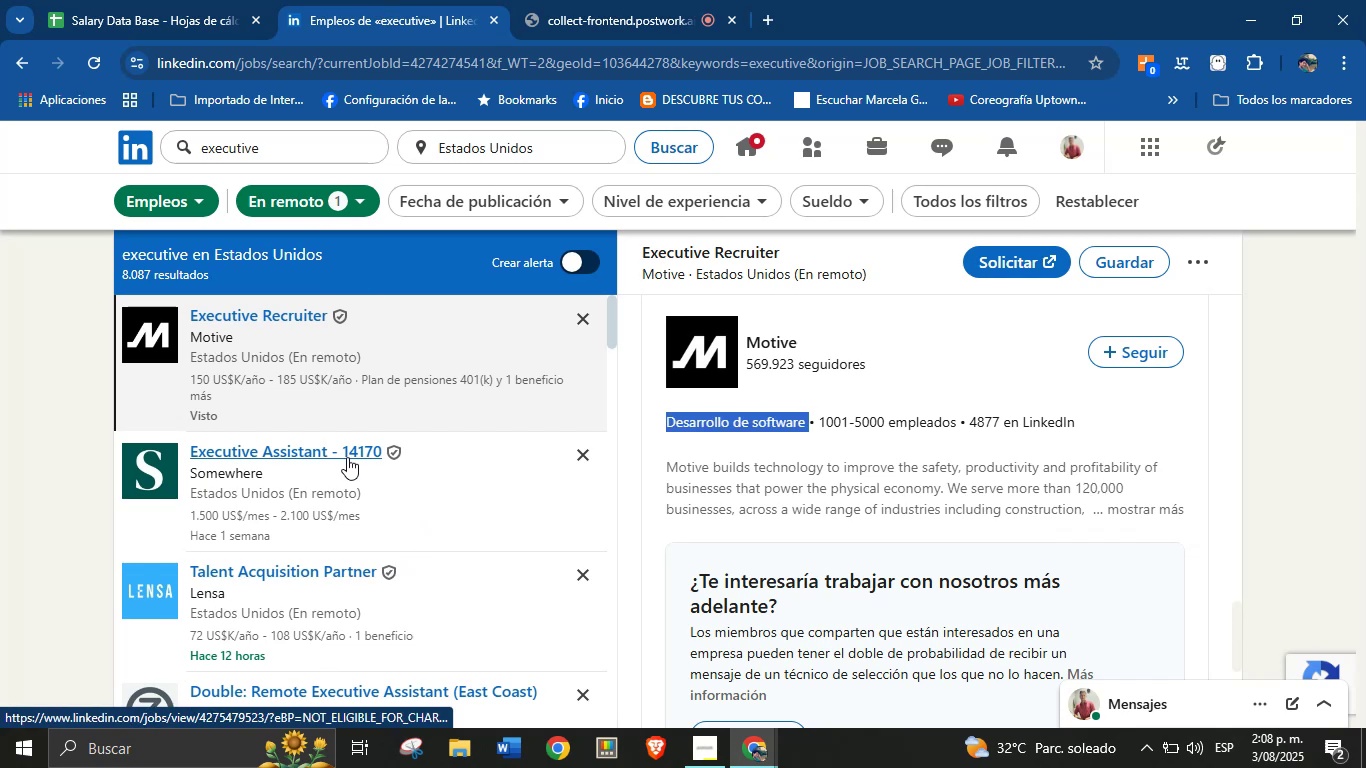 
left_click([300, 447])
 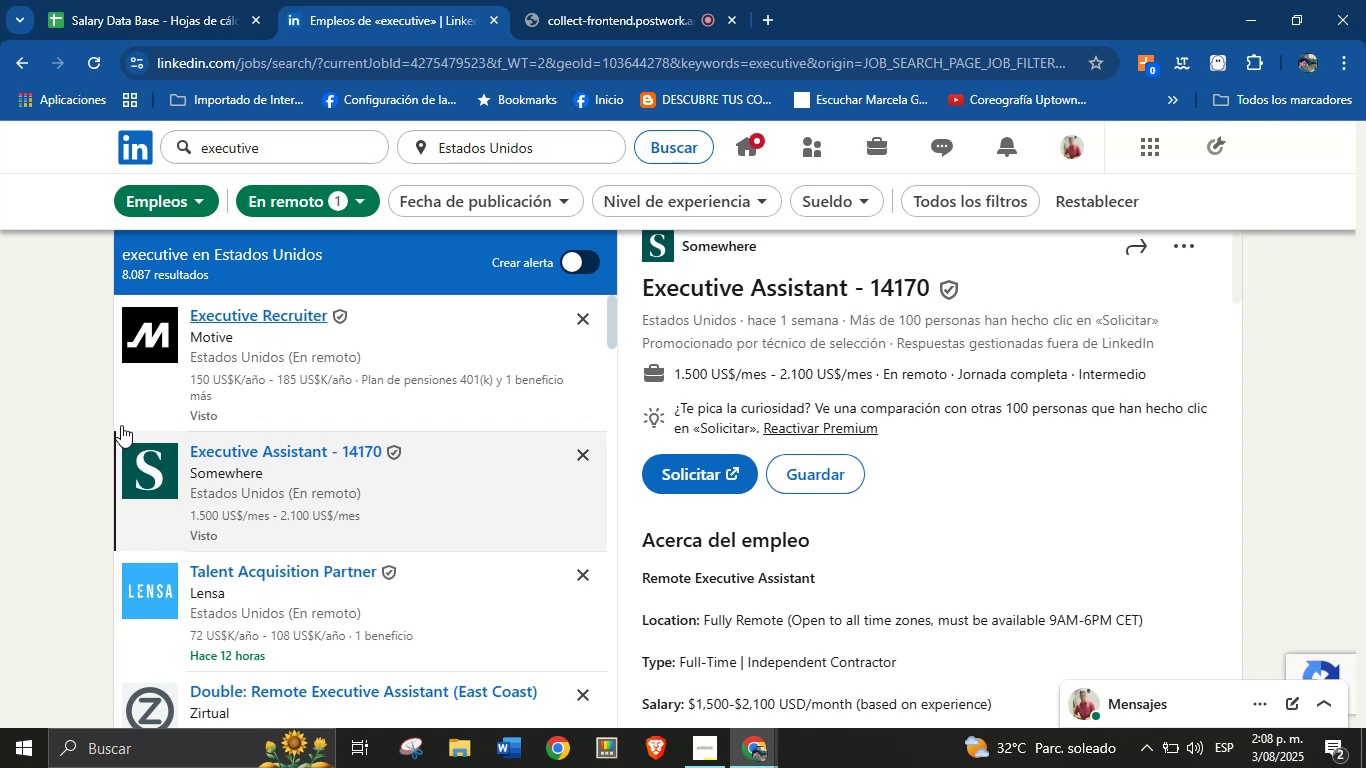 
wait(13.44)
 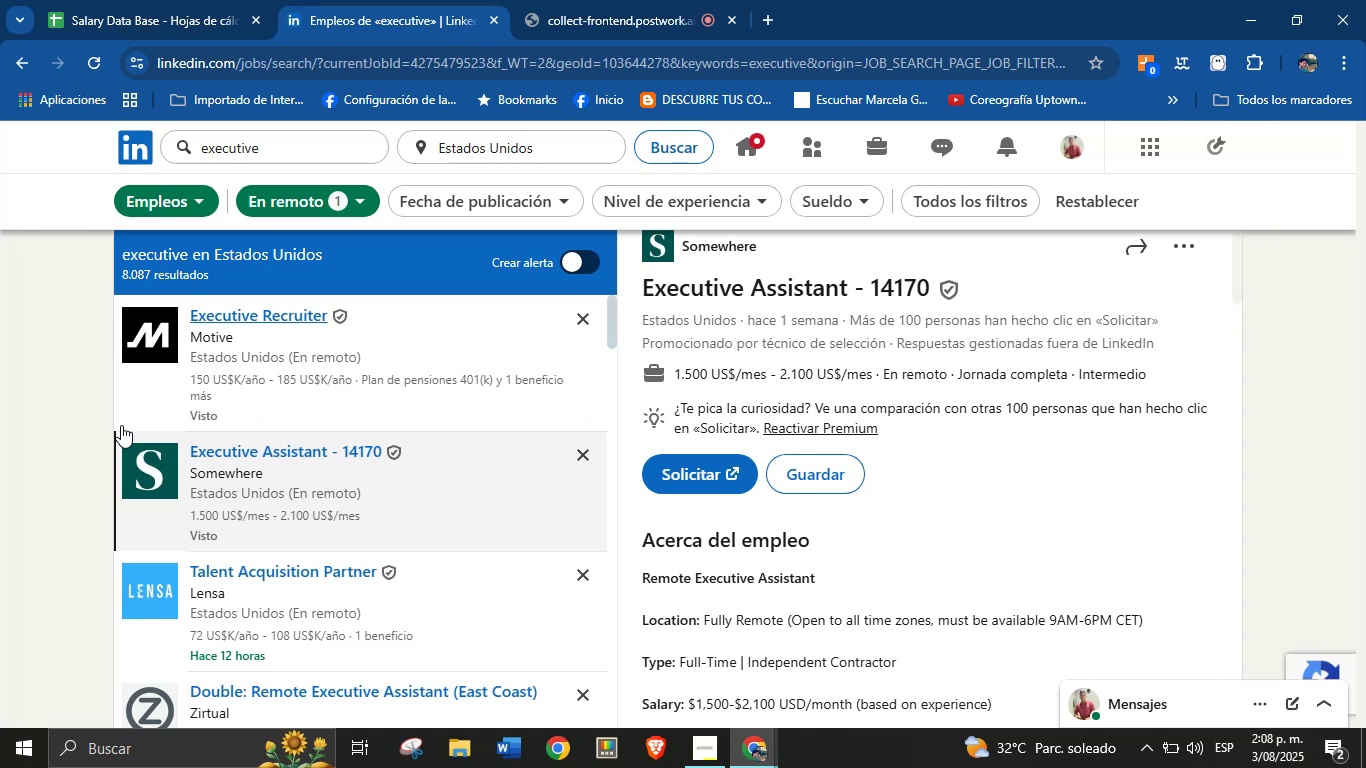 
left_click_drag(start_coordinate=[934, 273], to_coordinate=[645, 288])
 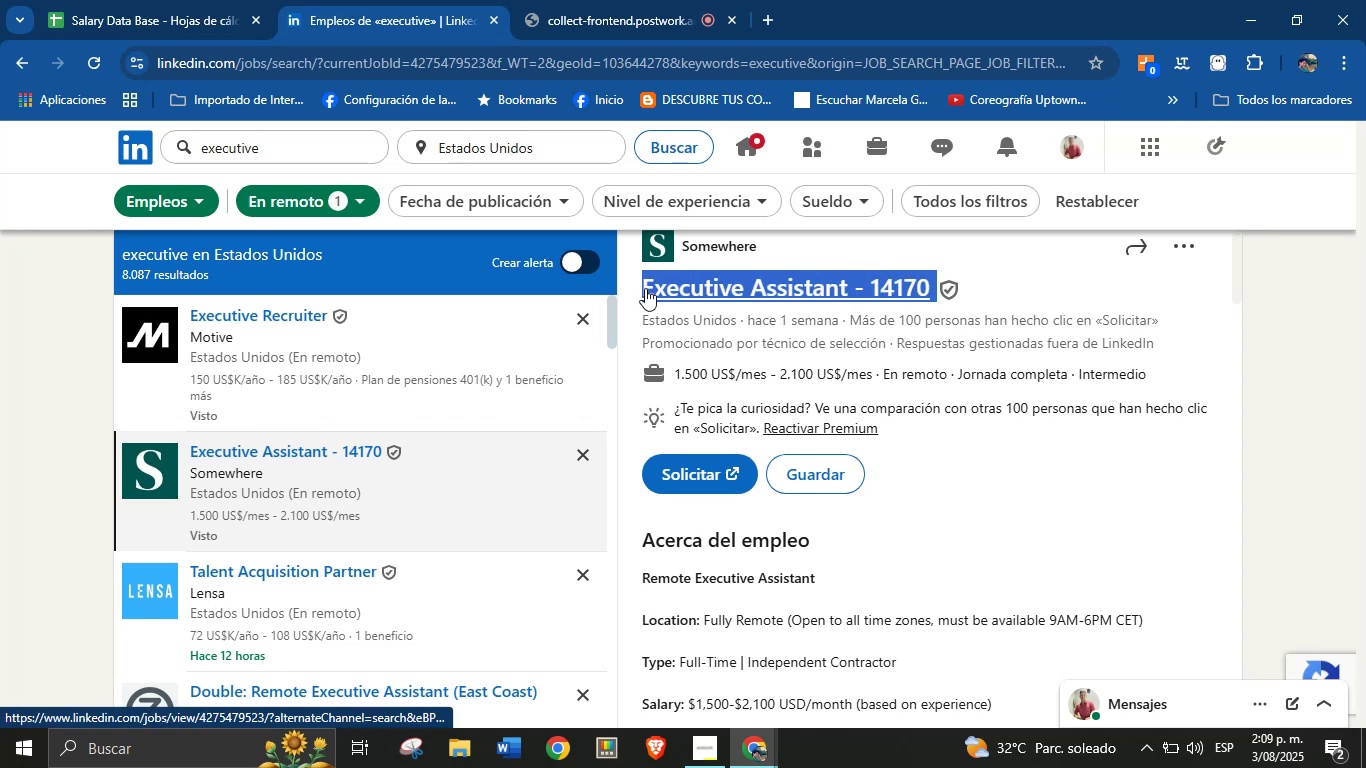 
key(Control+C)
 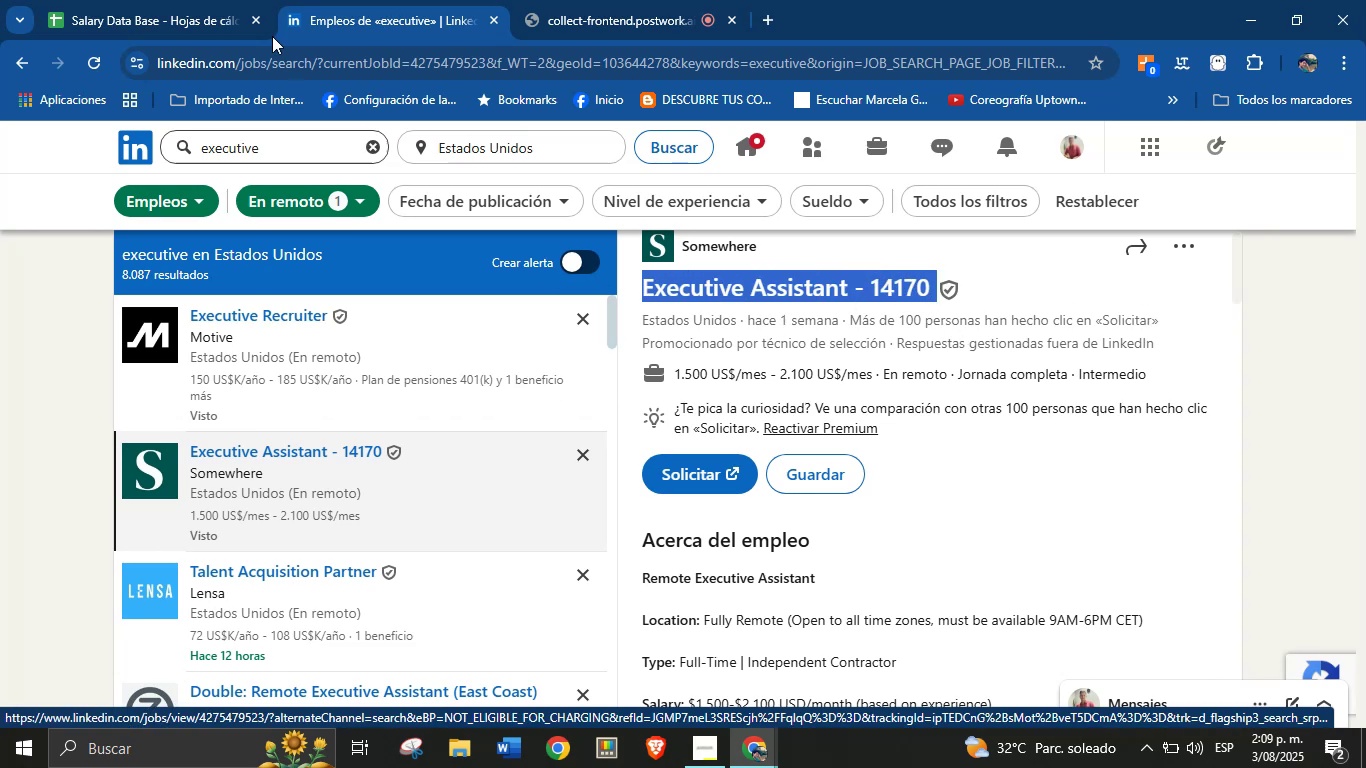 
left_click([216, 0])
 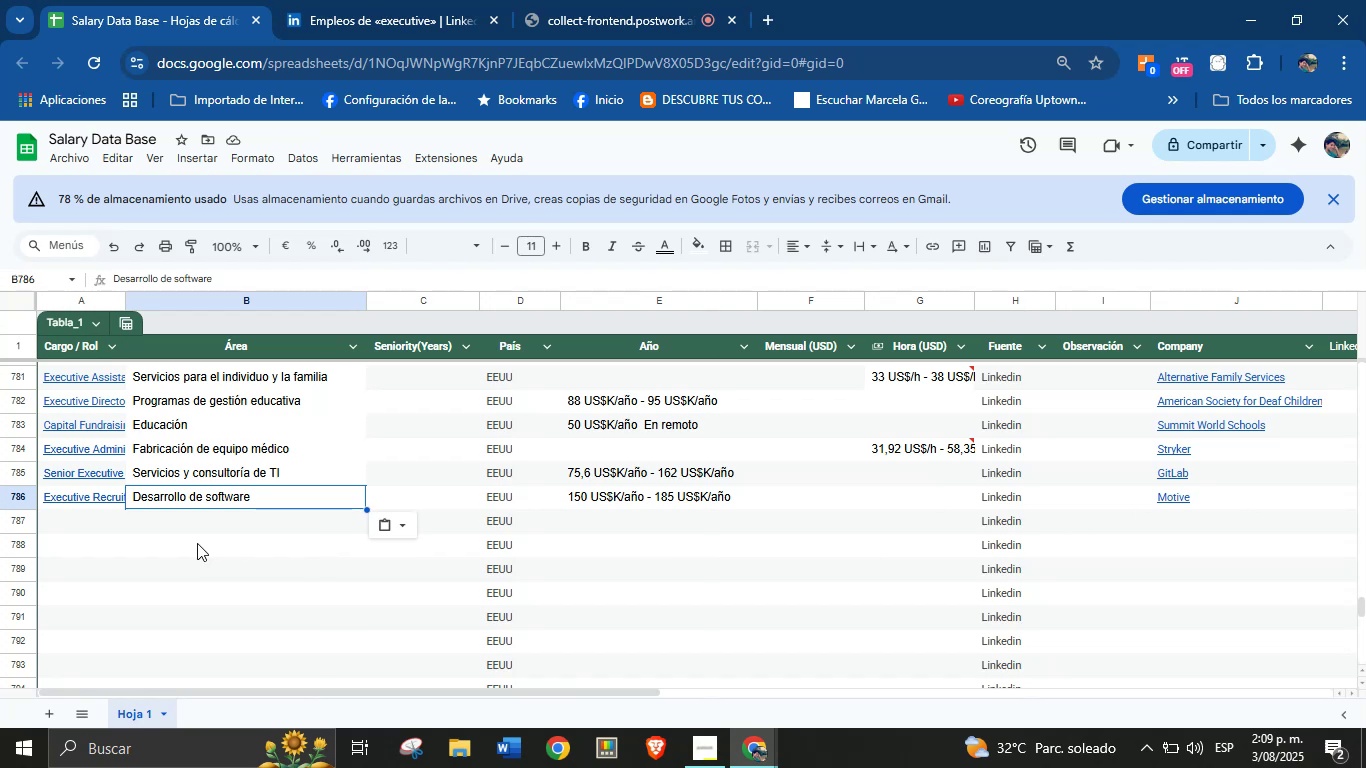 
left_click([104, 521])
 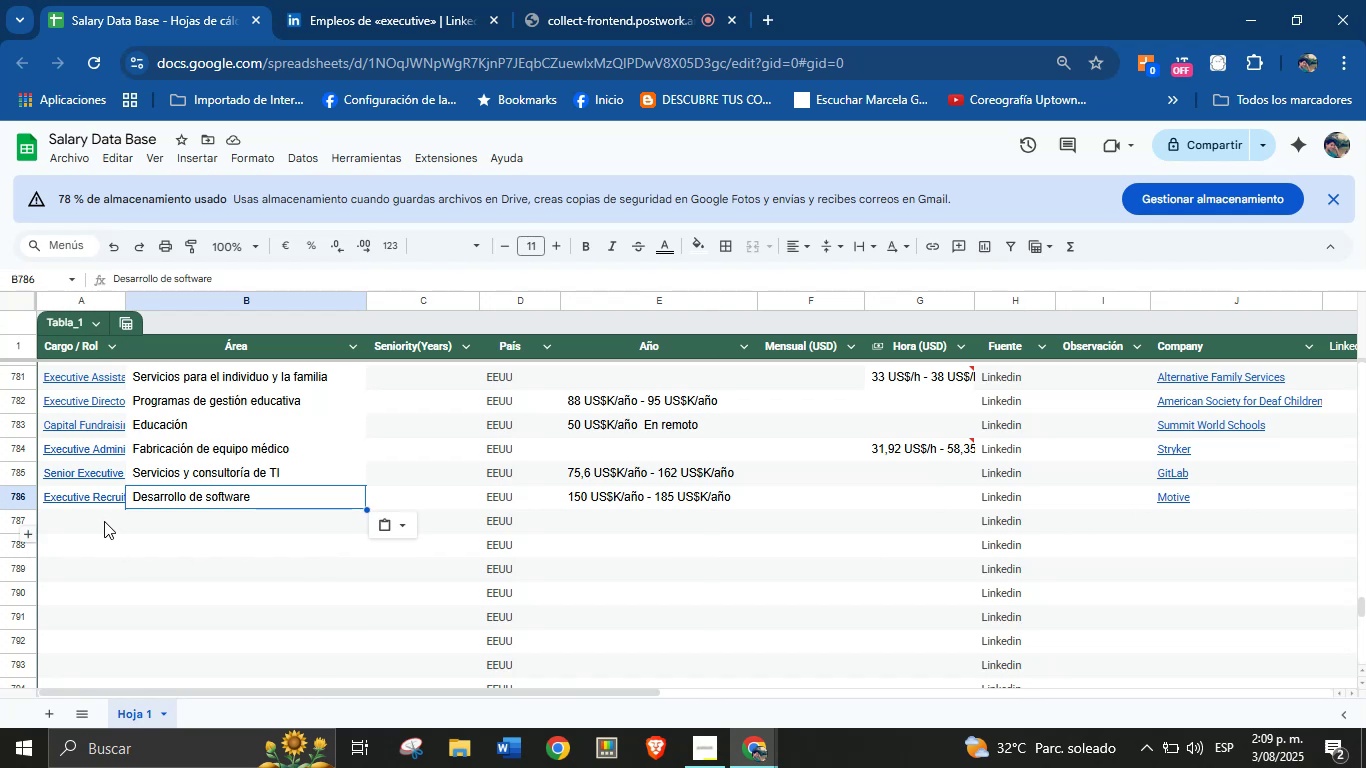 
key(Control+V)
 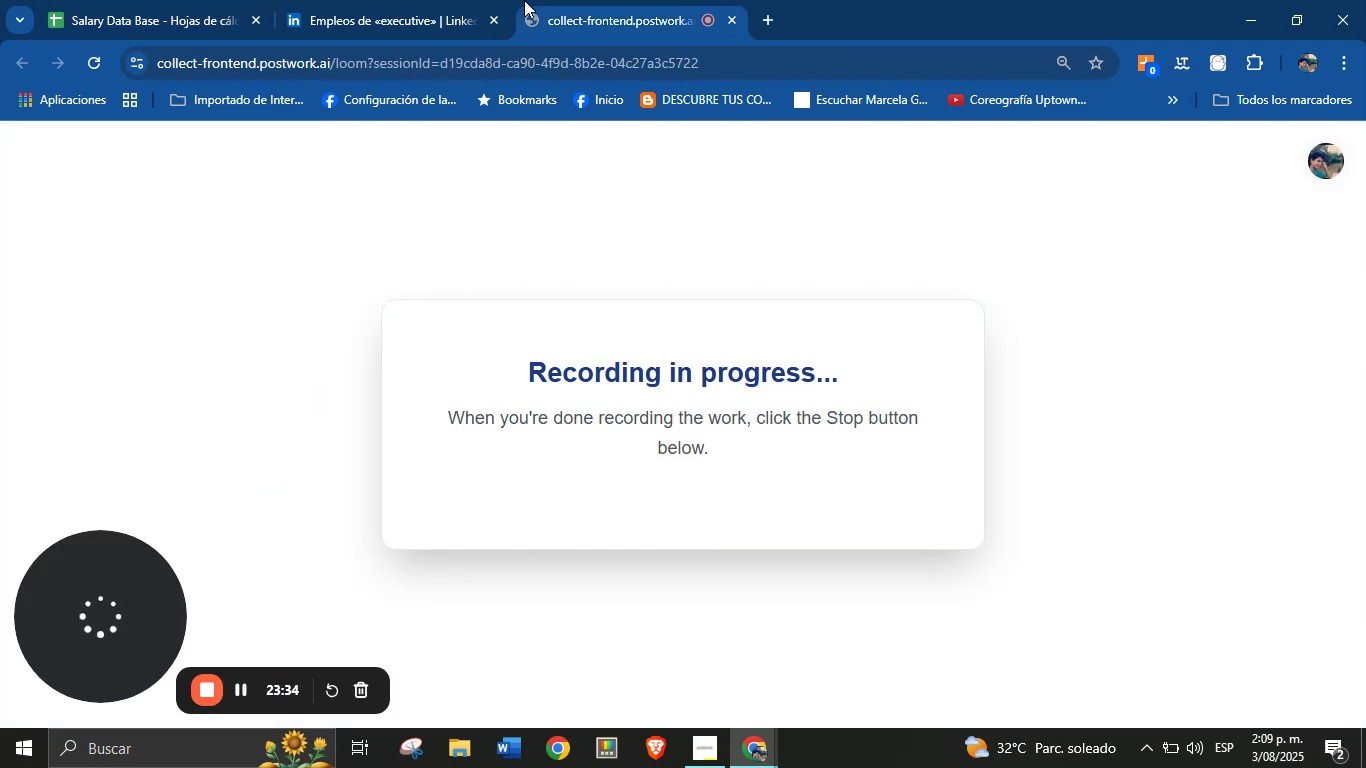 
left_click([428, 0])
 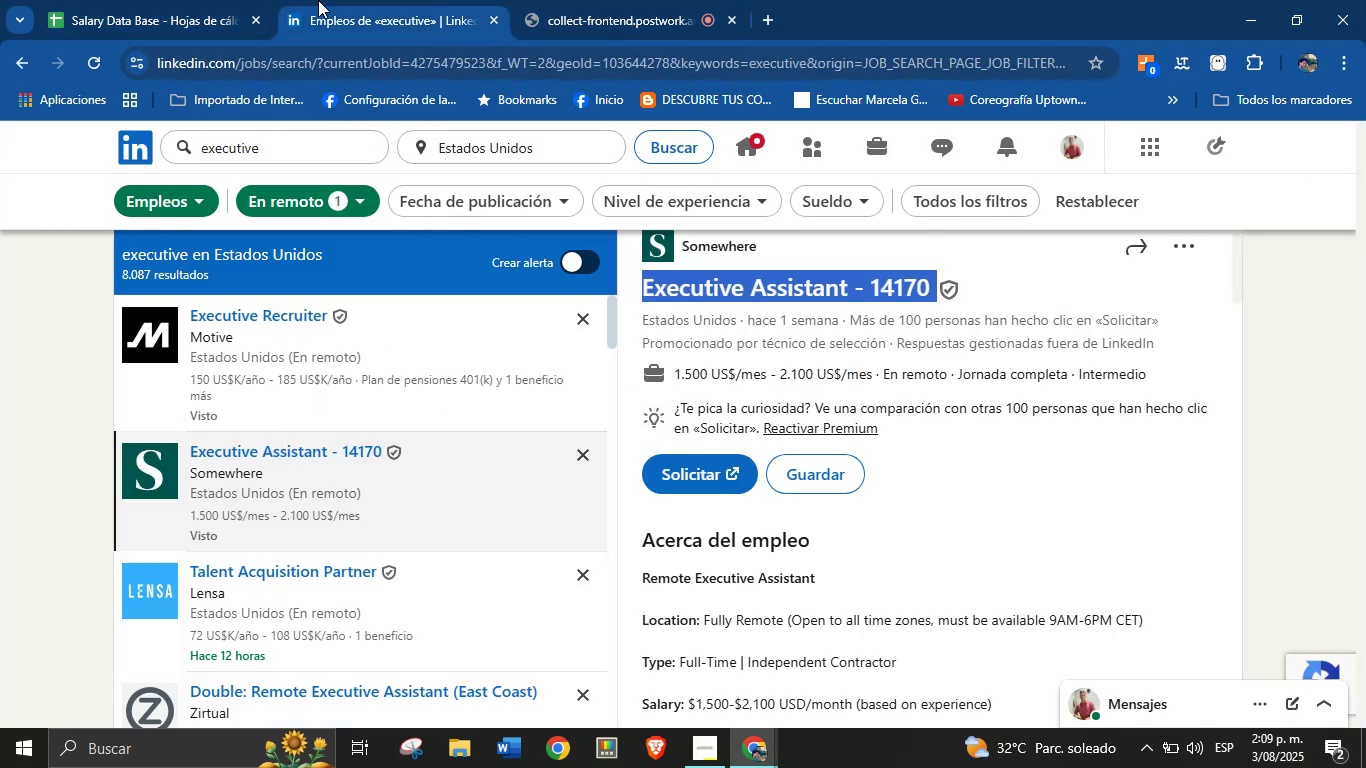 
double_click([389, 0])
 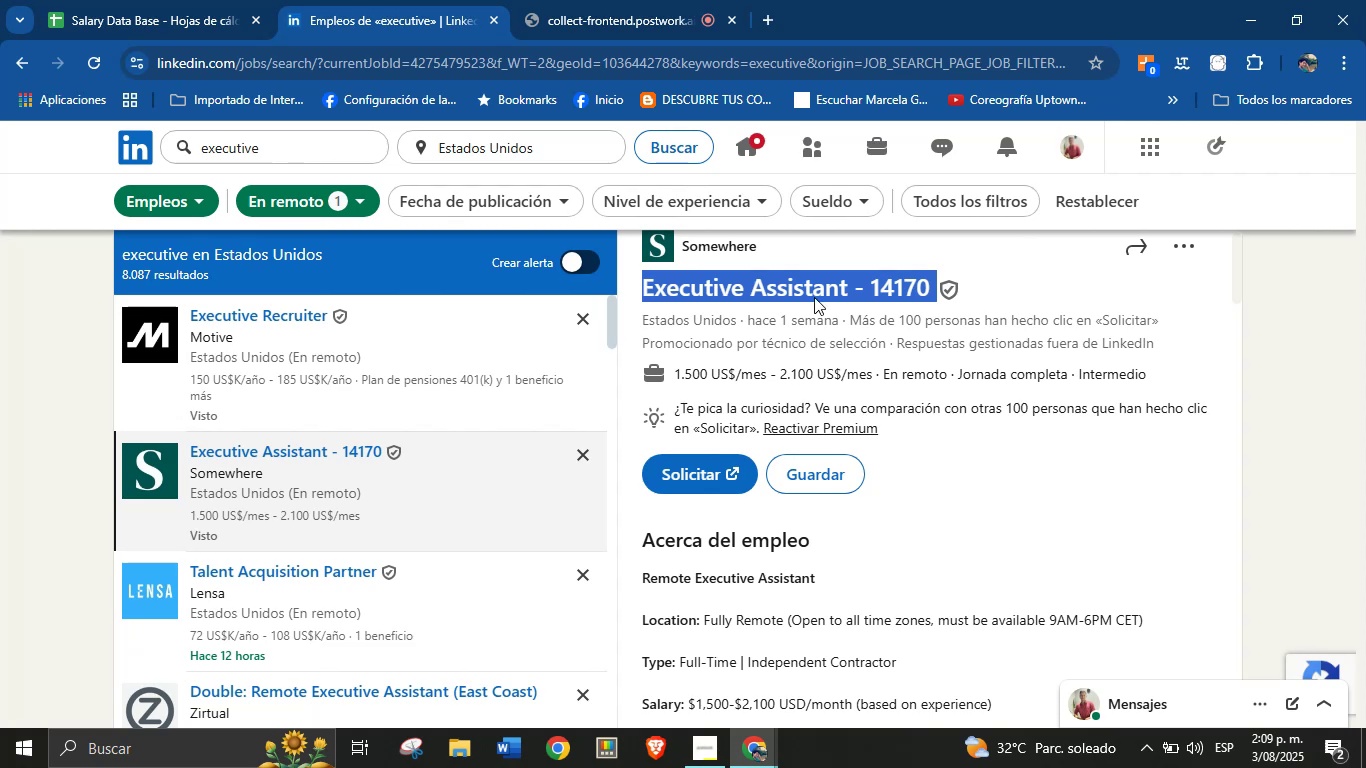 
left_click([831, 253])
 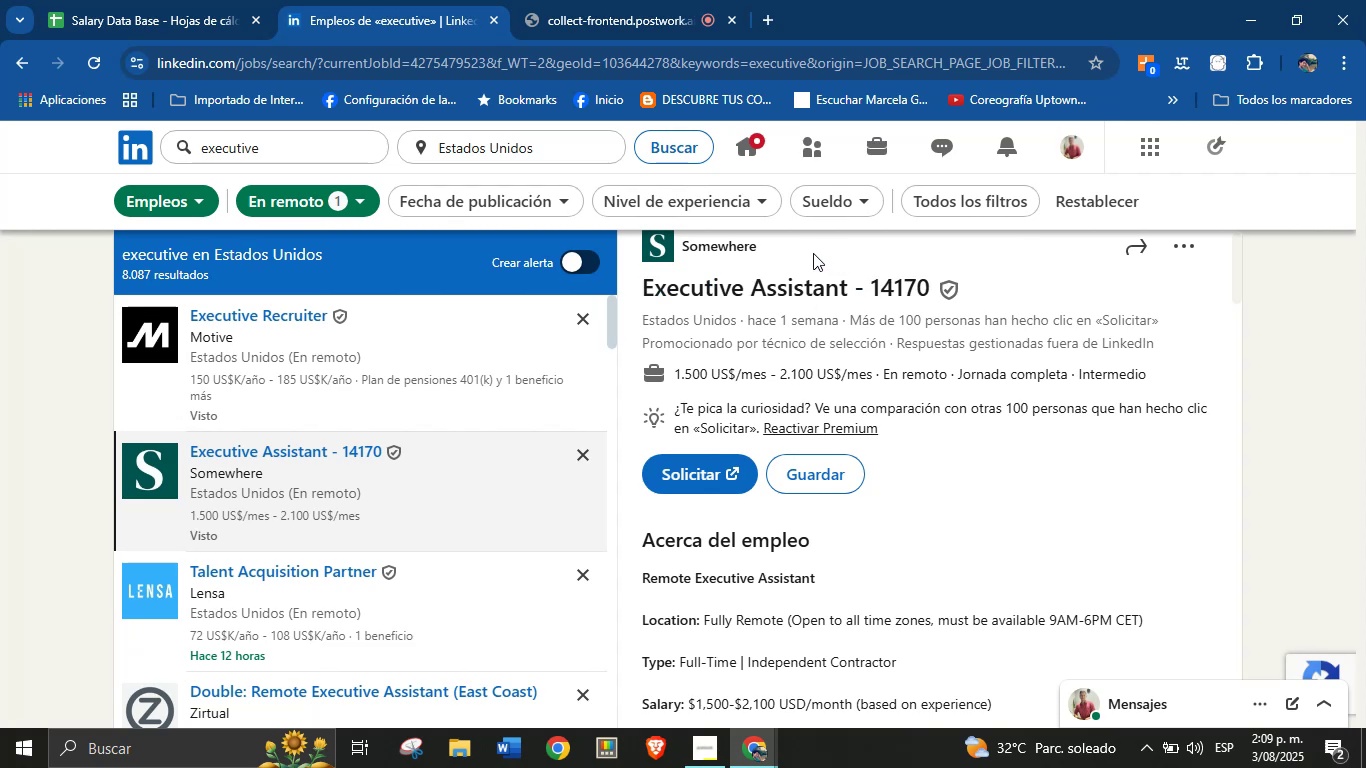 
left_click_drag(start_coordinate=[782, 249], to_coordinate=[682, 256])
 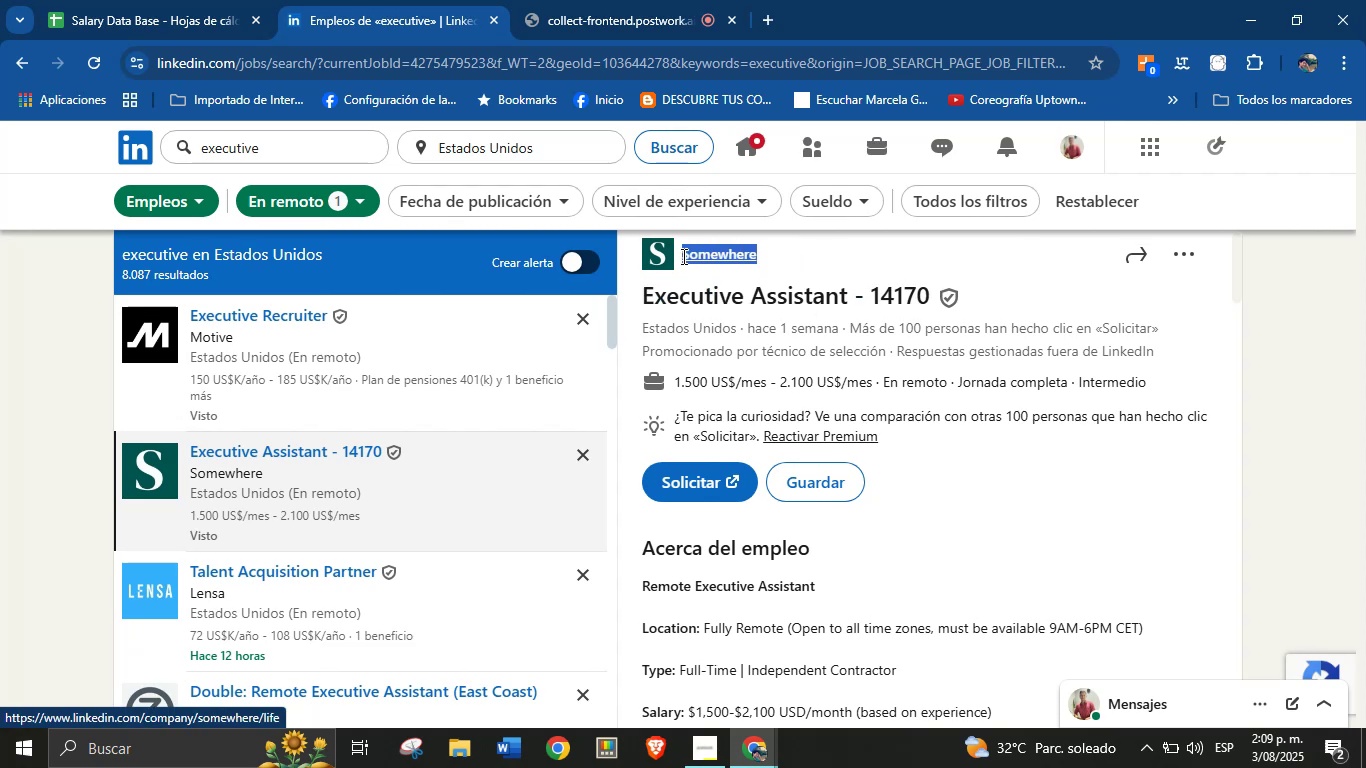 
key(Control+C)
 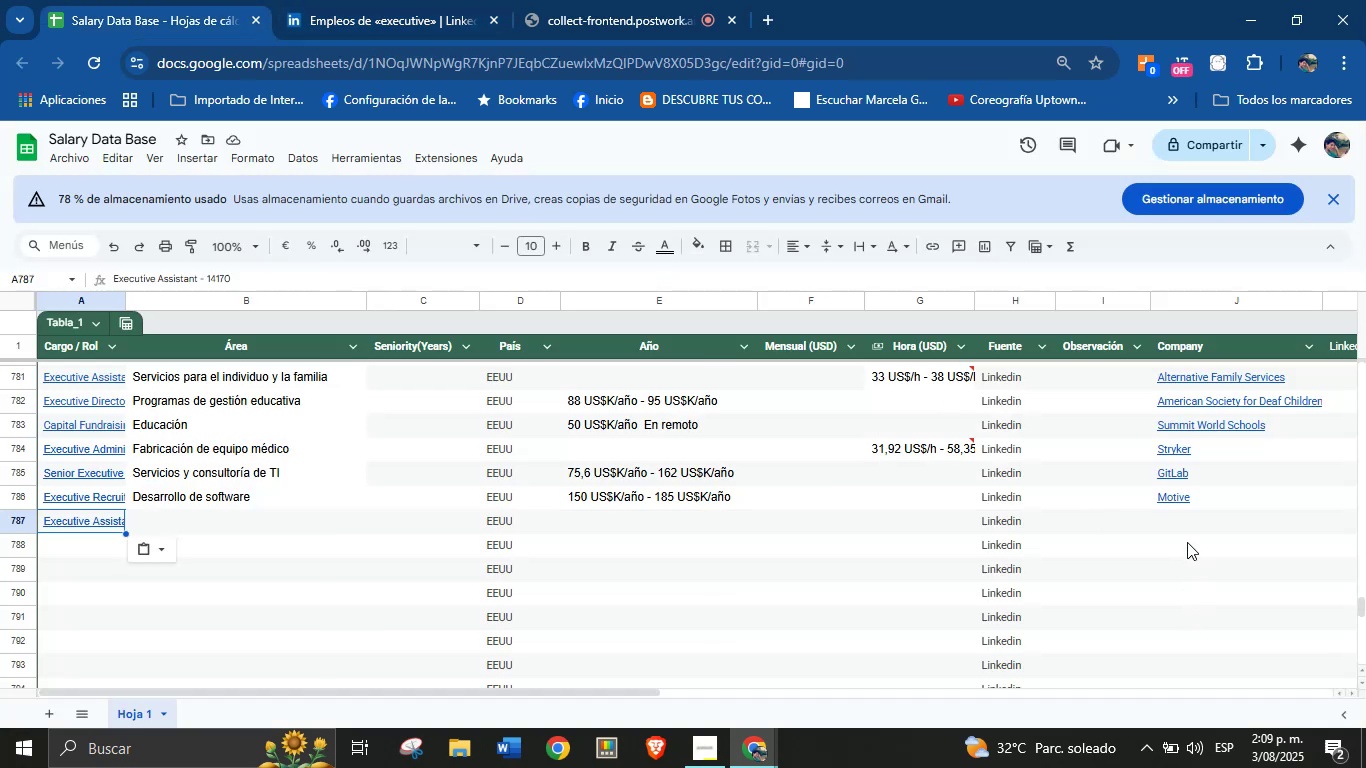 
double_click([1185, 525])
 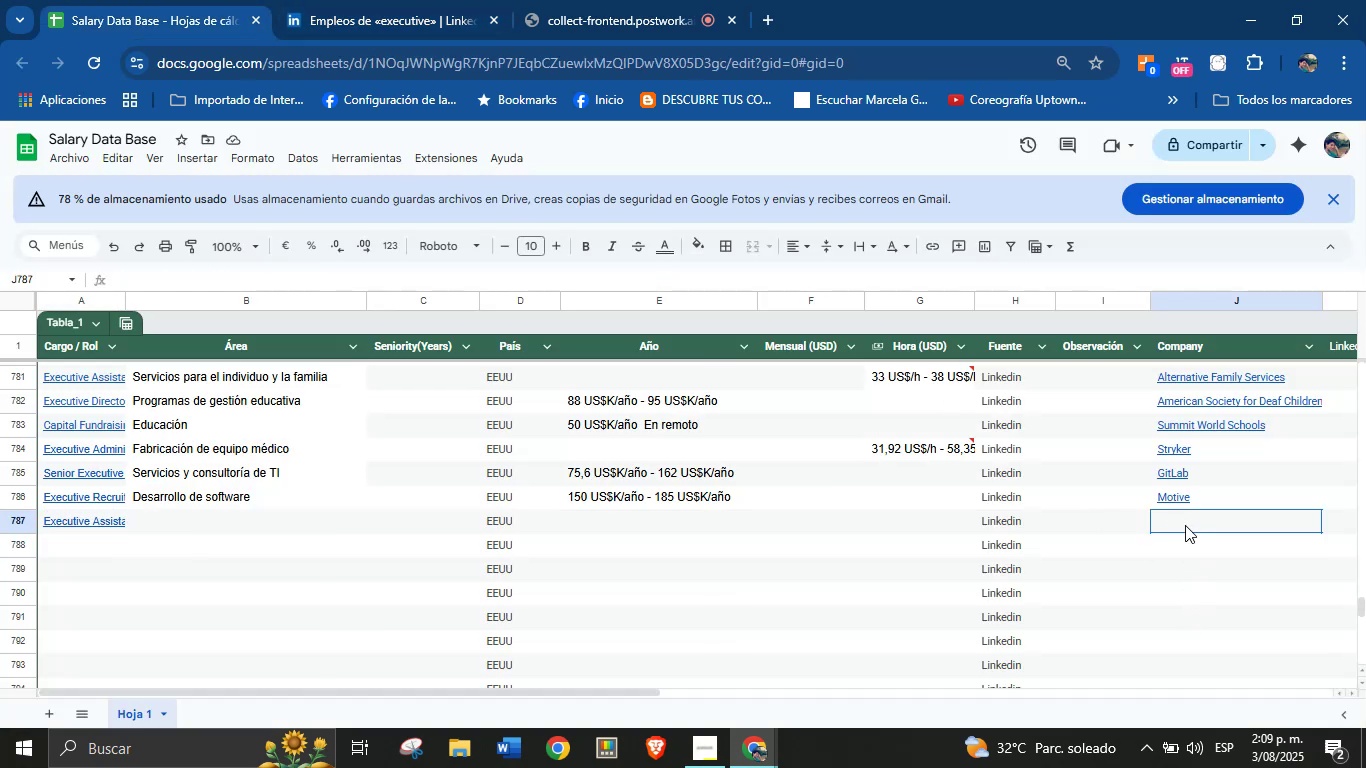 
key(Control+V)
 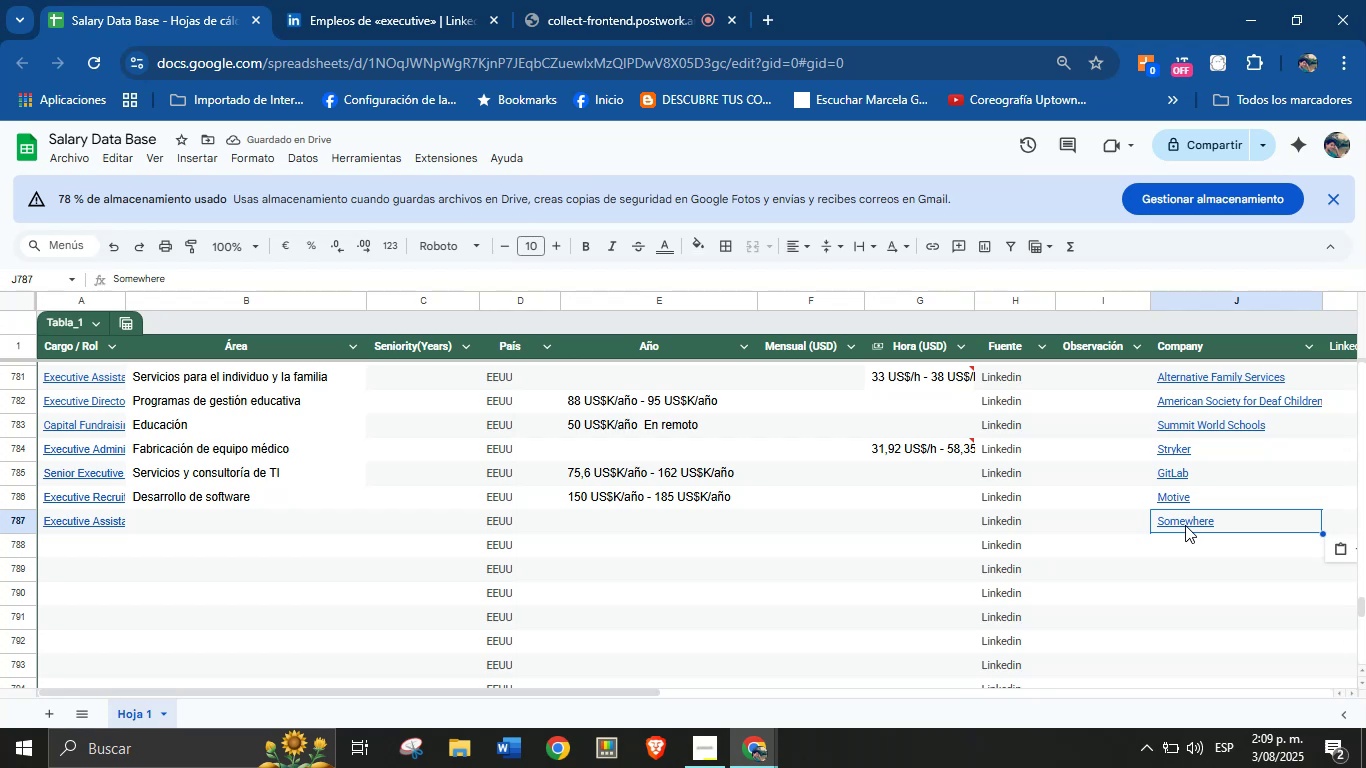 
wait(6.57)
 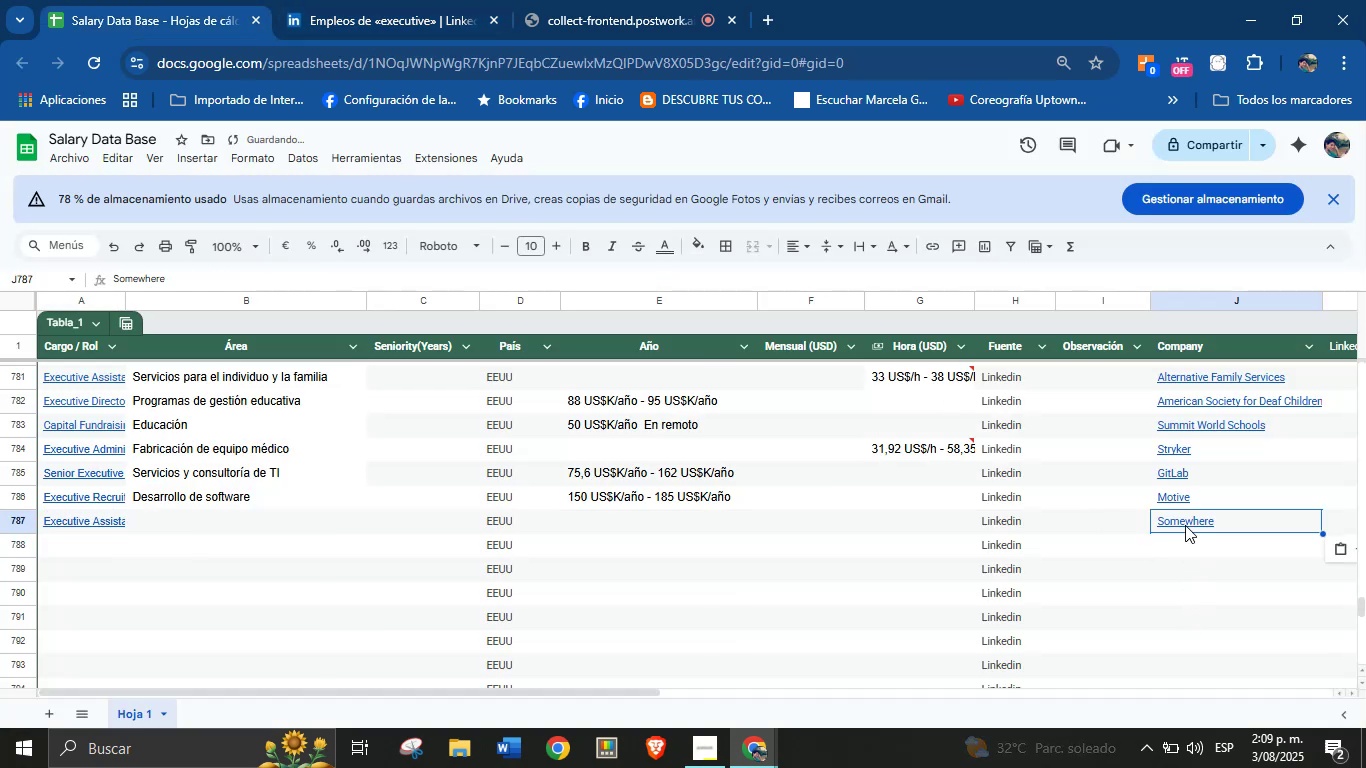 
left_click([400, 0])
 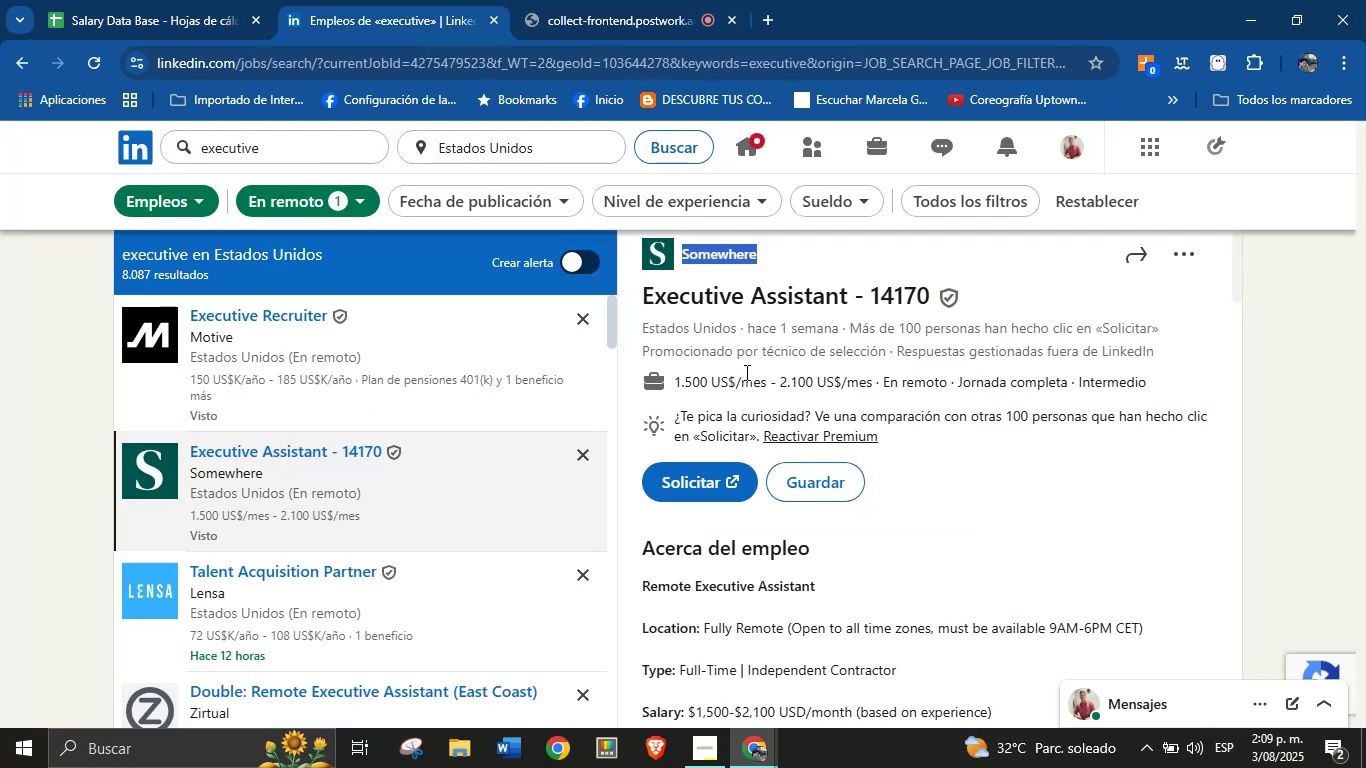 
left_click_drag(start_coordinate=[664, 384], to_coordinate=[873, 393])
 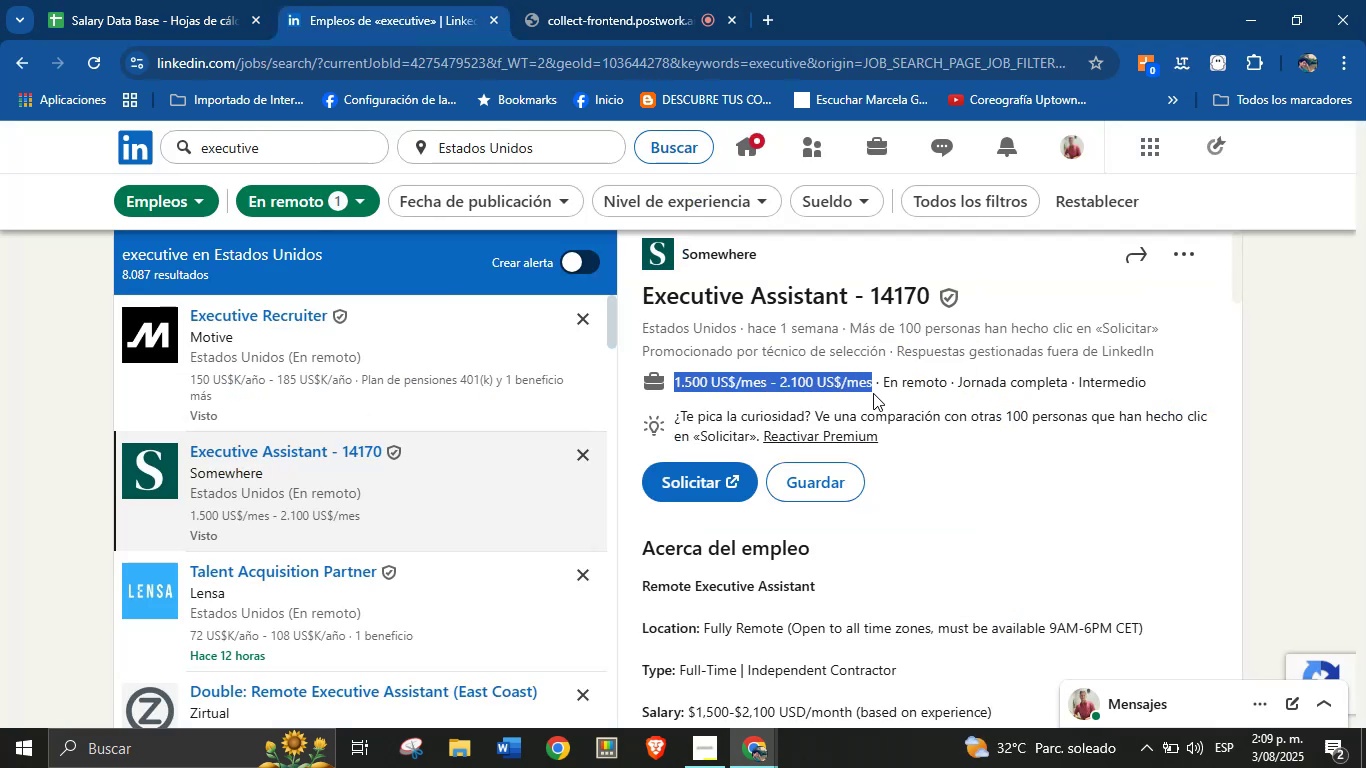 
key(Control+C)
 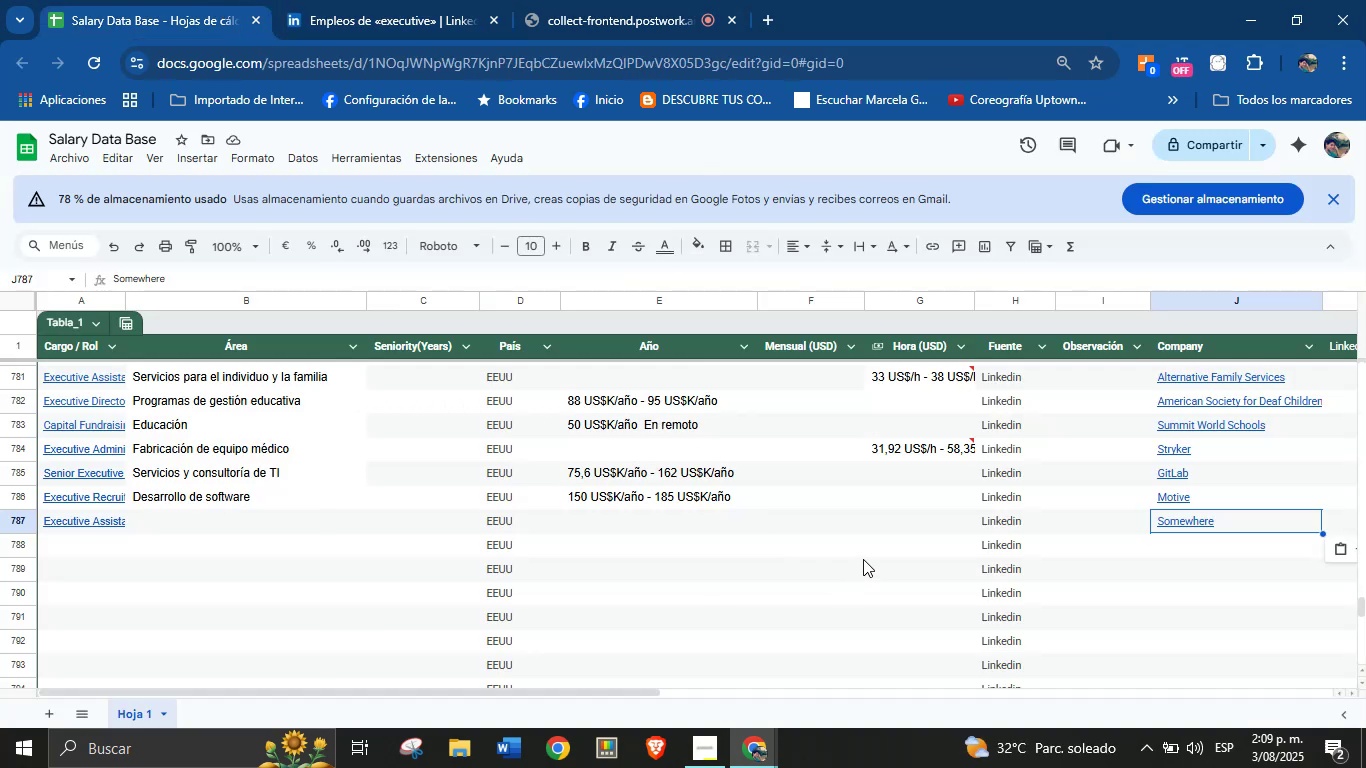 
left_click([823, 525])
 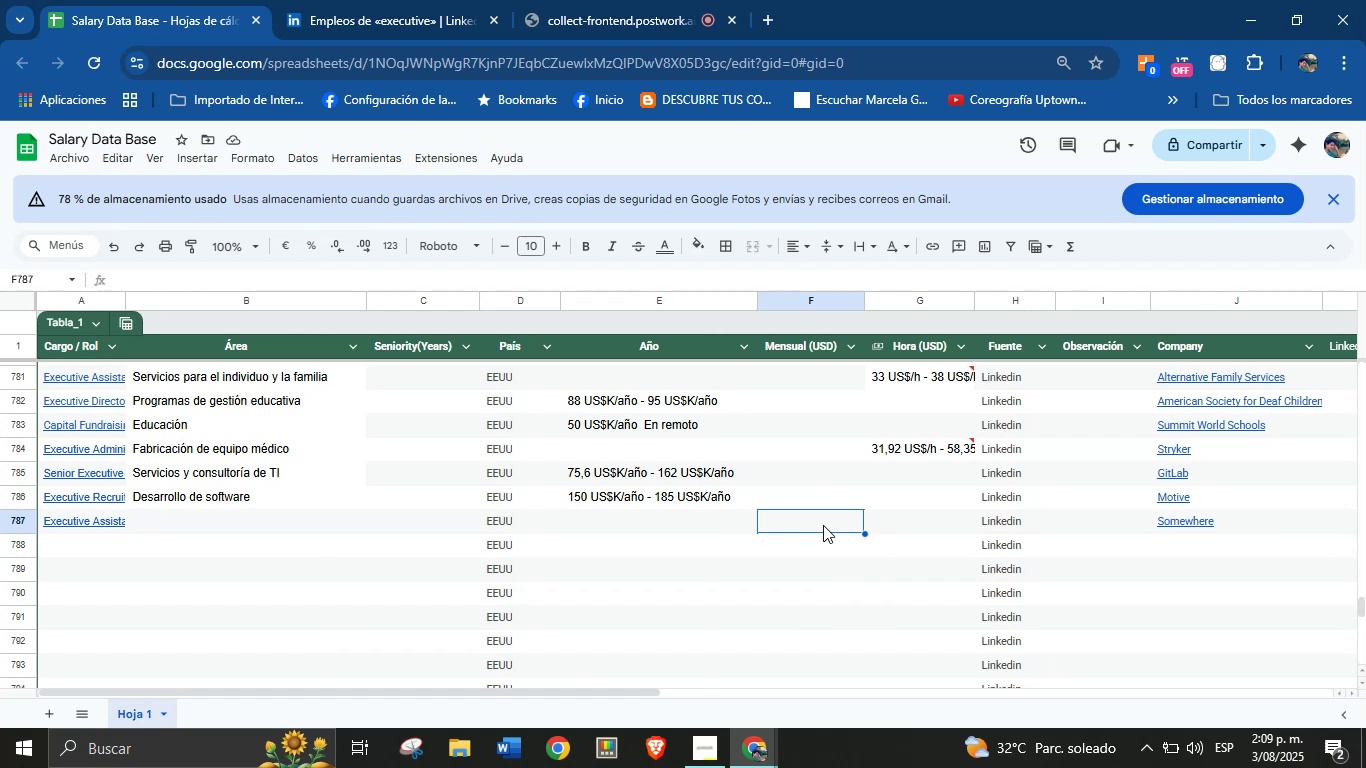 
key(Control+V)
 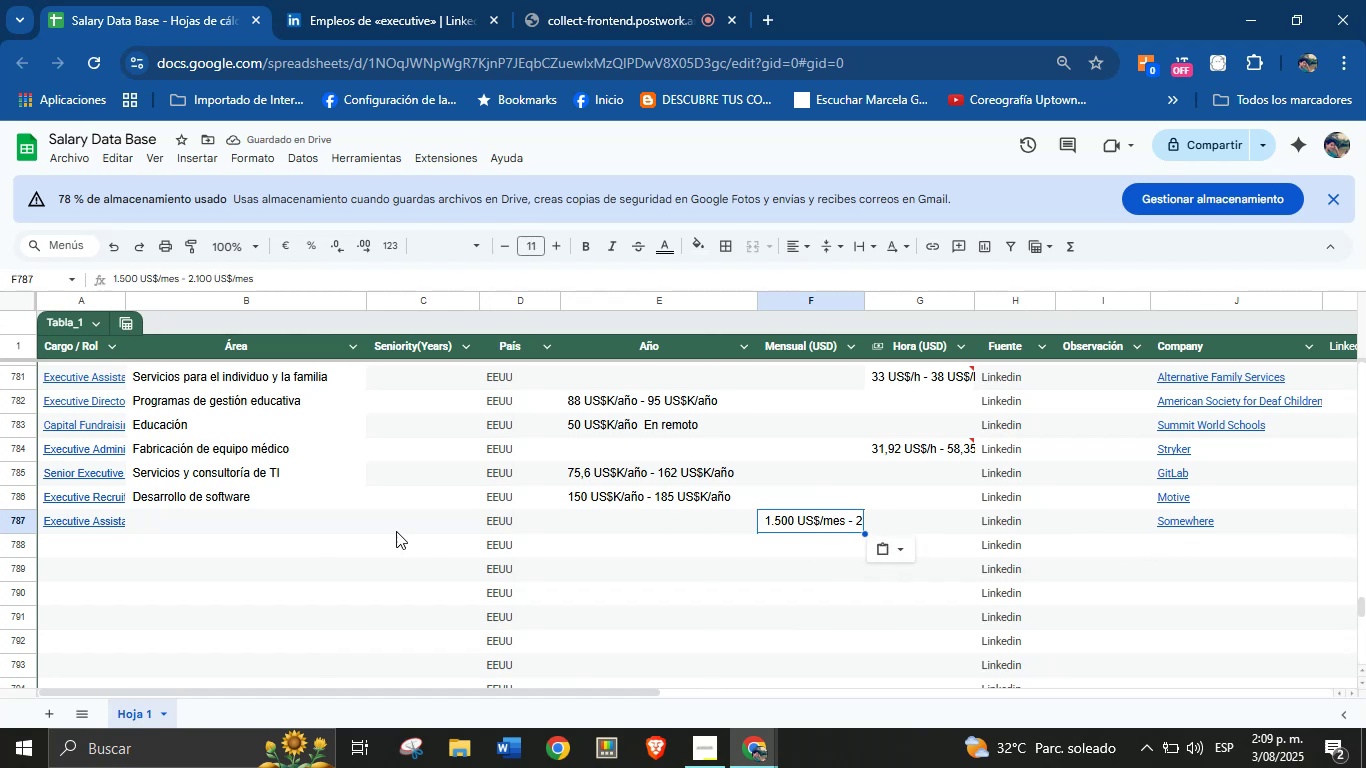 
left_click([442, 0])
 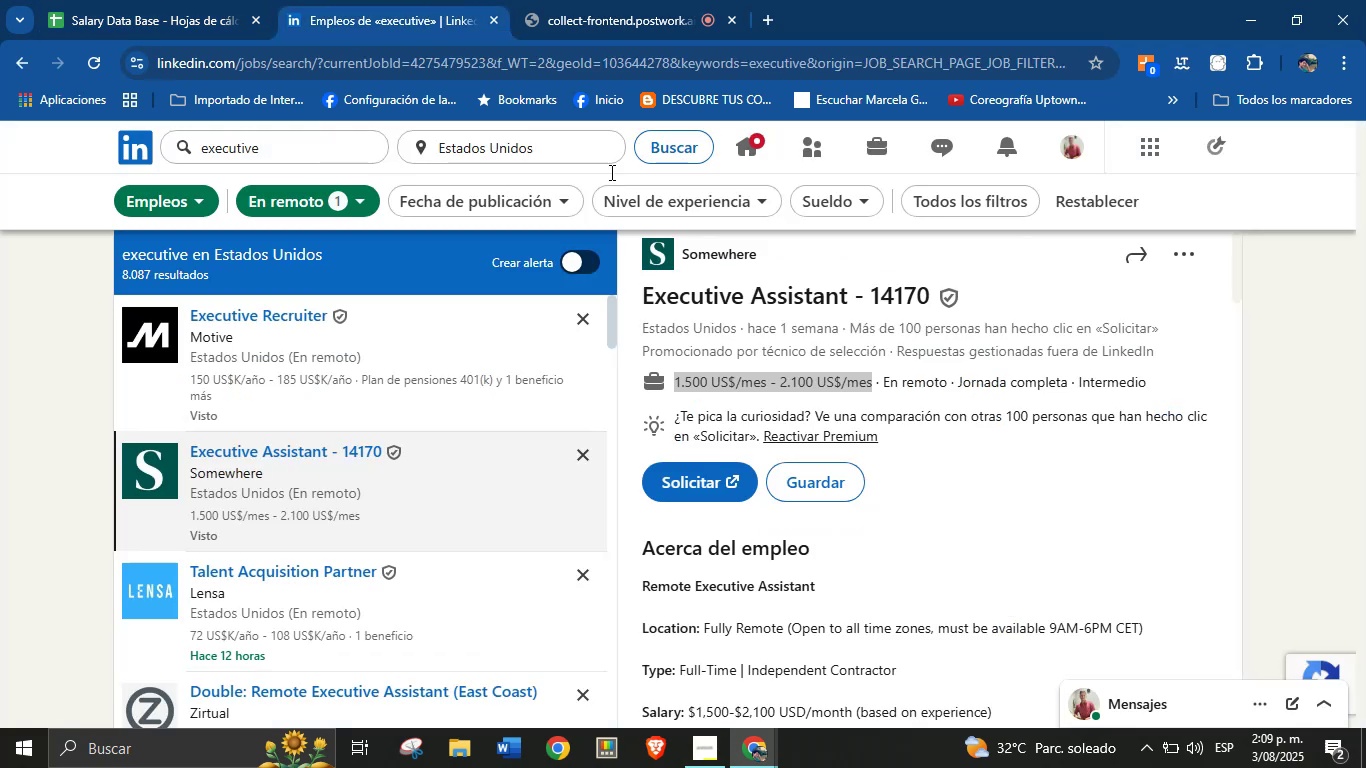 
scroll: coordinate [844, 394], scroll_direction: down, amount: 33.0
 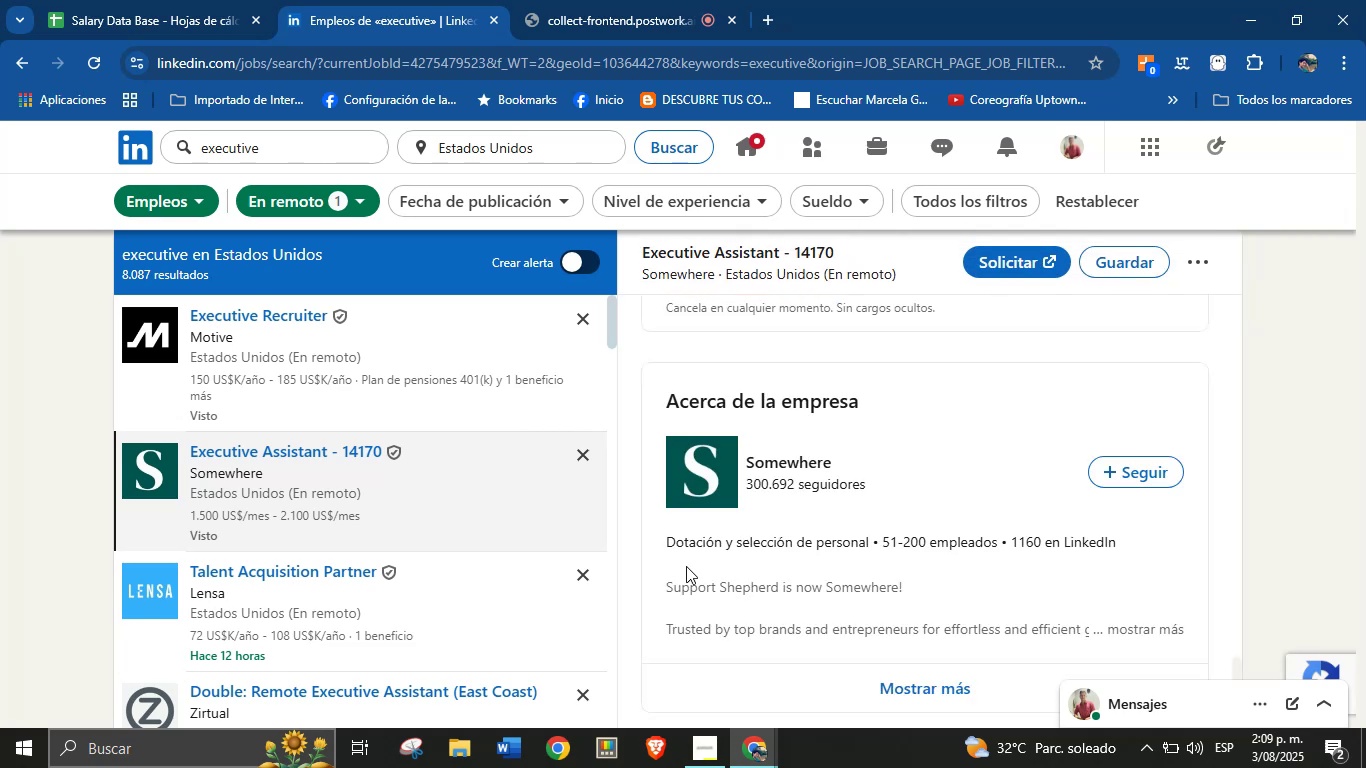 
left_click_drag(start_coordinate=[663, 537], to_coordinate=[873, 549])
 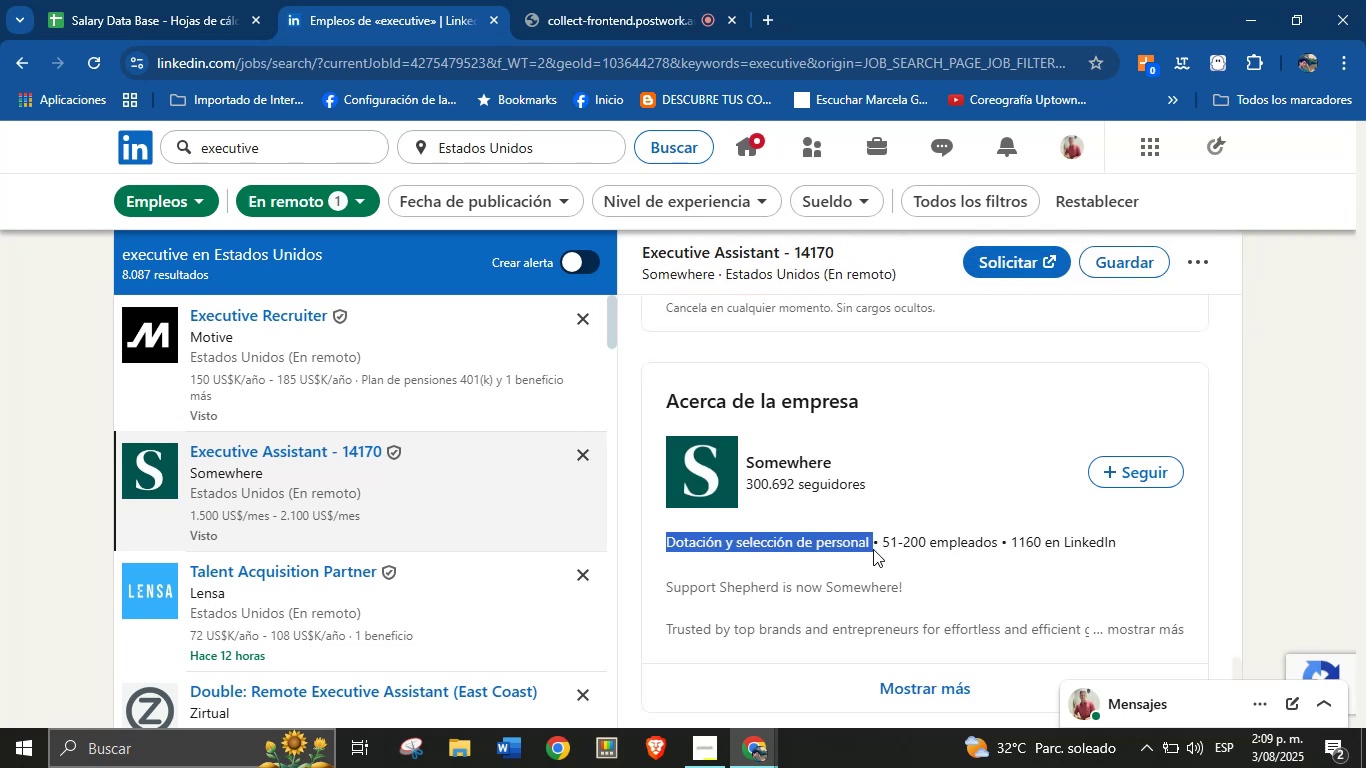 
key(Control+C)
 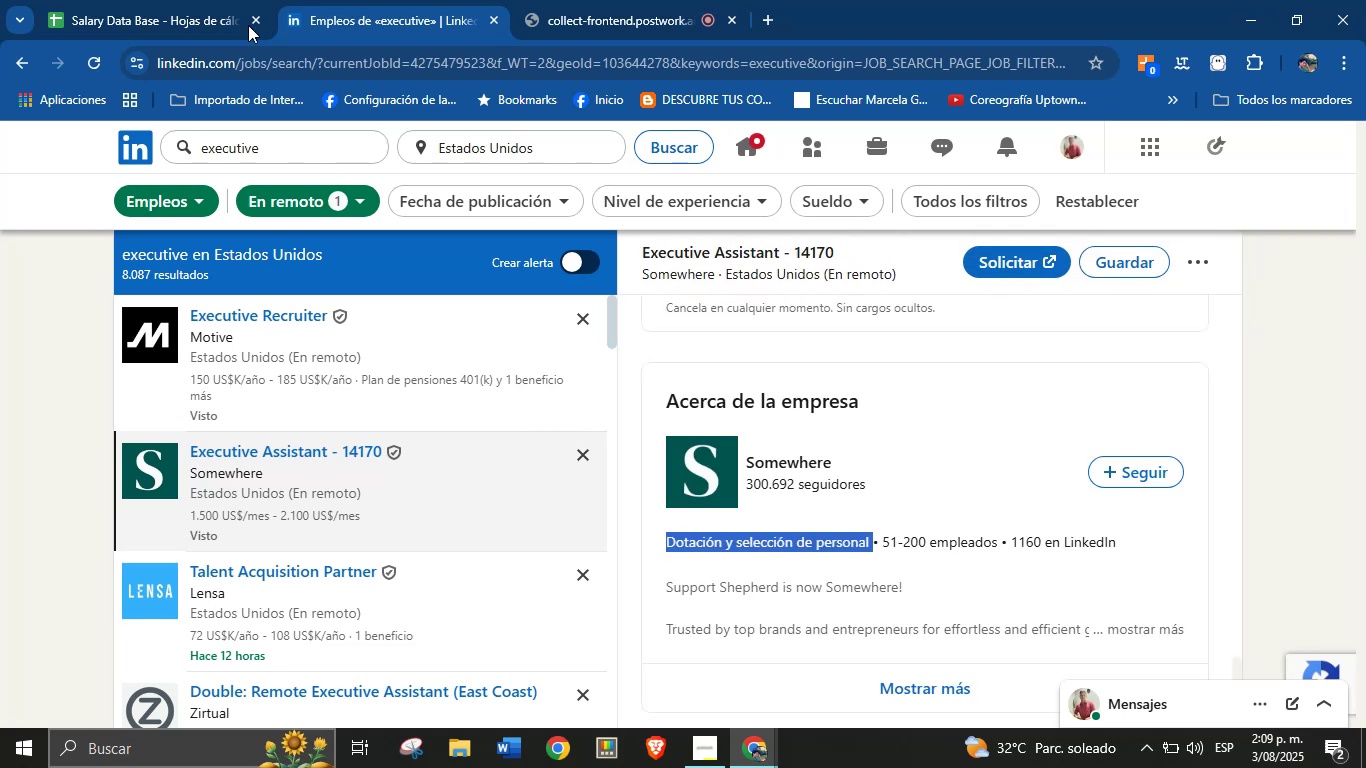 
left_click([173, 0])
 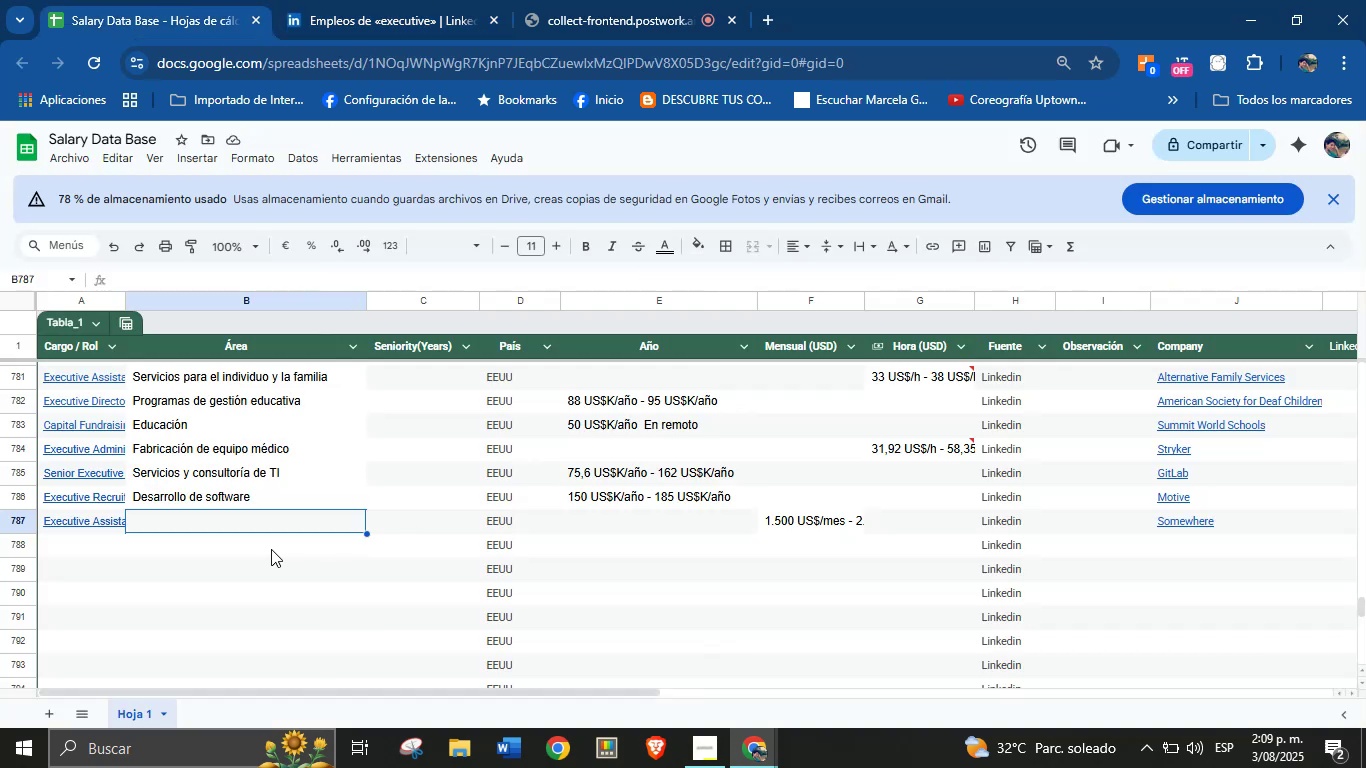 
left_click([269, 526])
 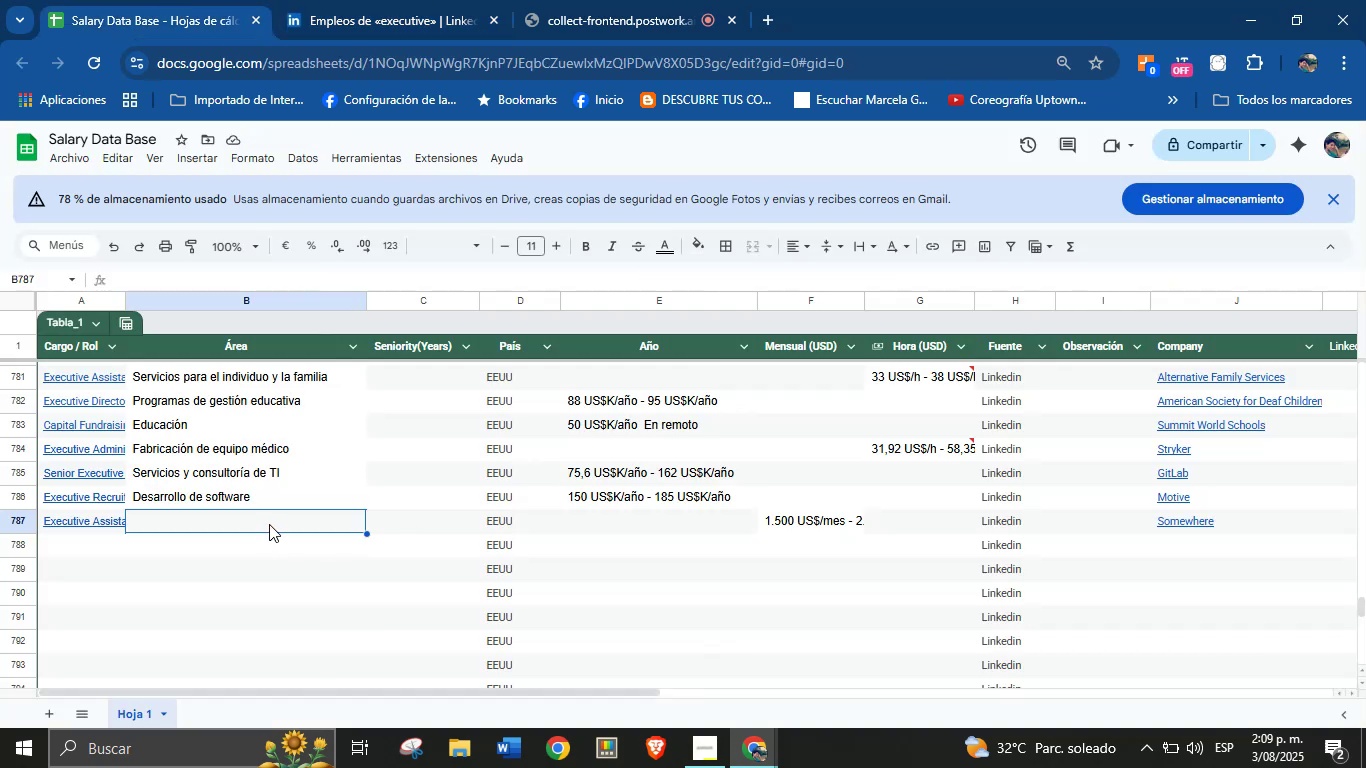 
key(Control+V)
 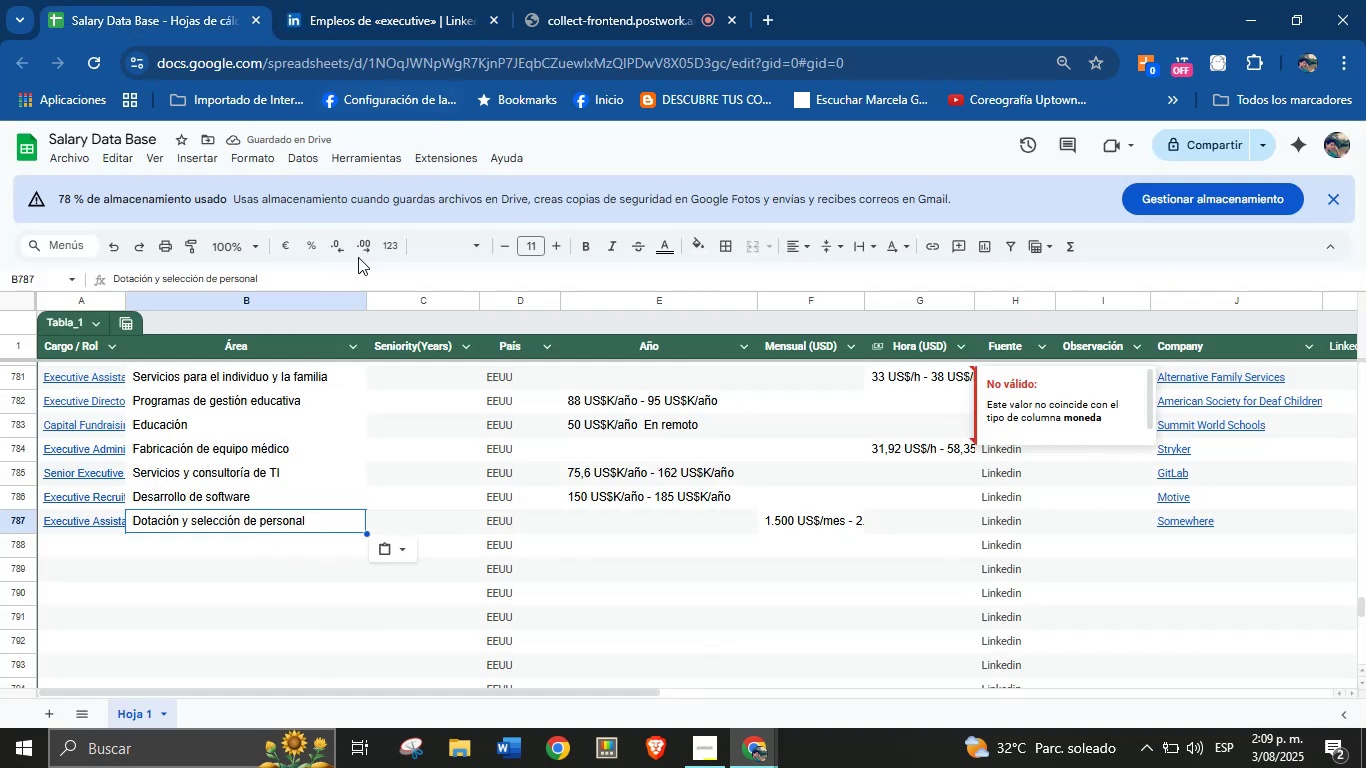 
left_click([92, 550])
 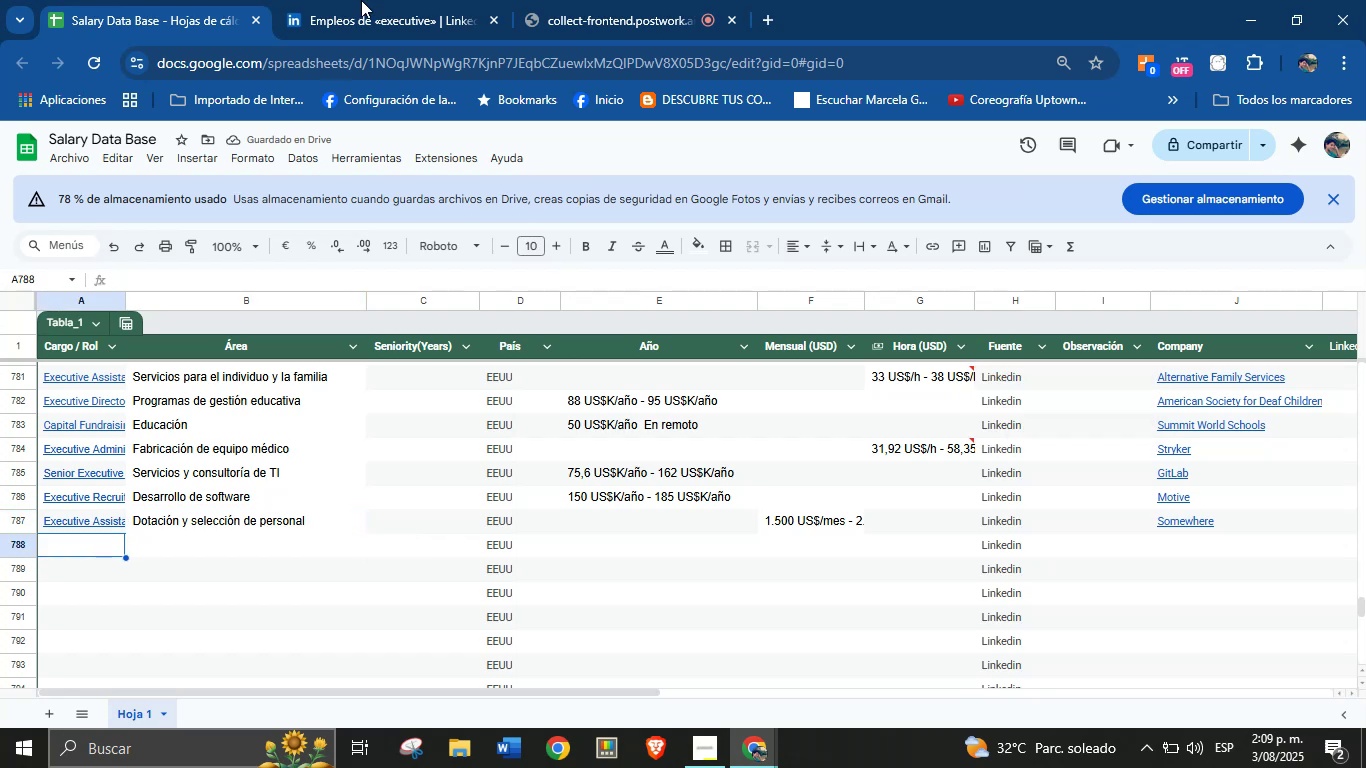 
left_click([378, 0])
 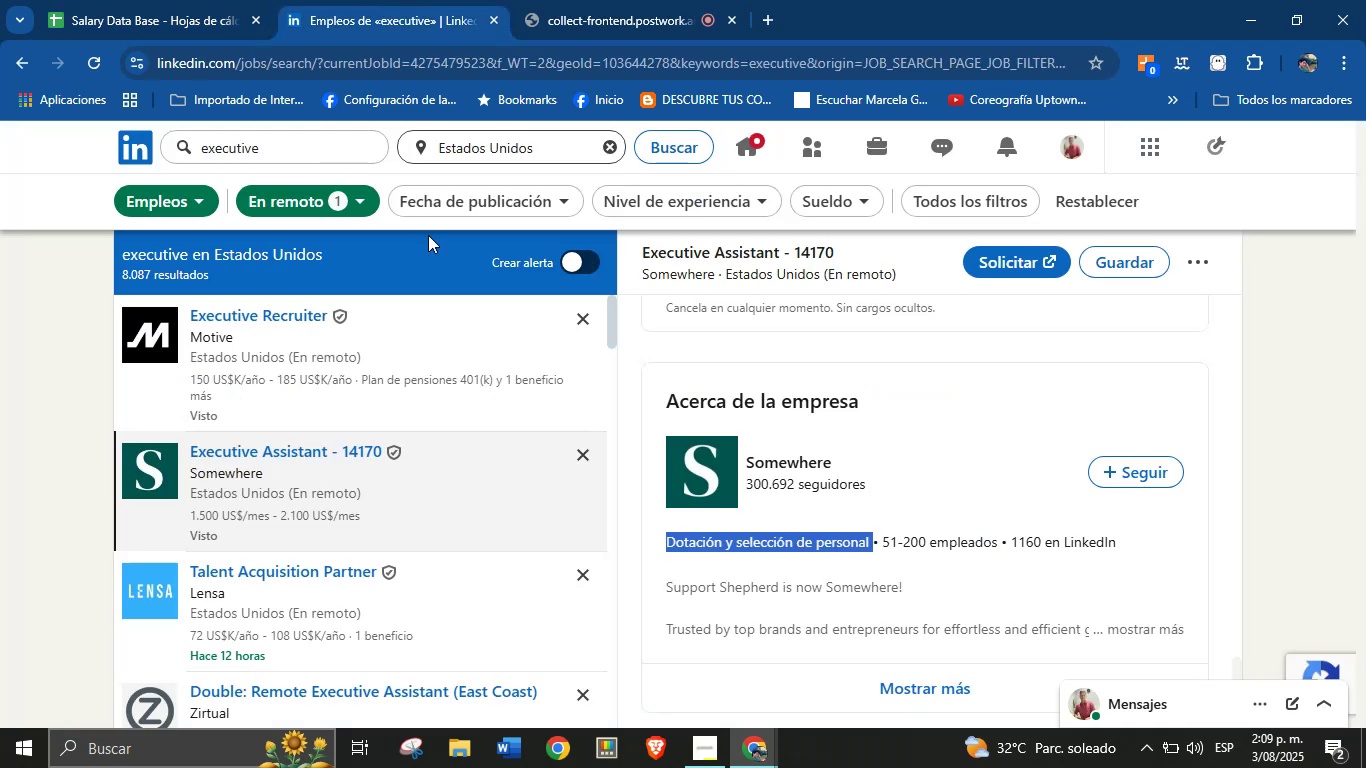 
scroll: coordinate [387, 467], scroll_direction: down, amount: 8.0
 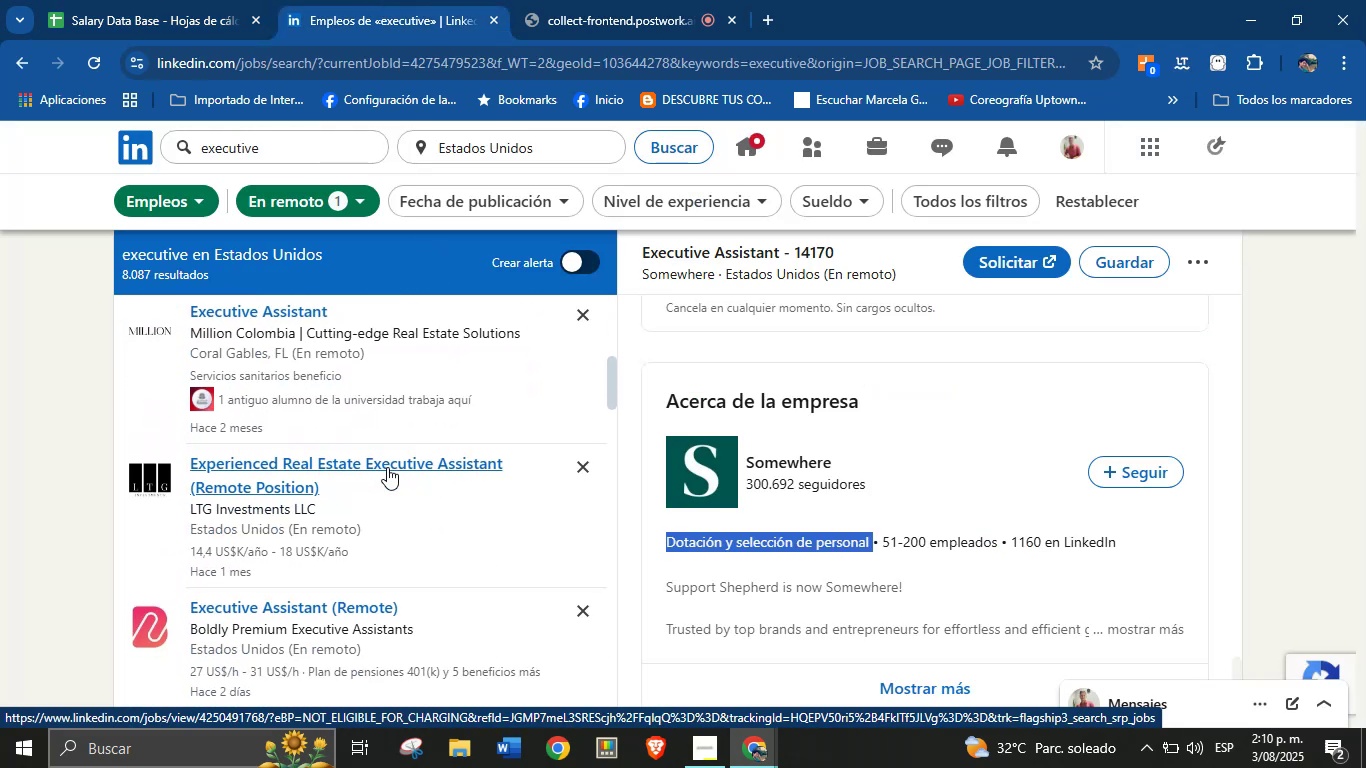 
scroll: coordinate [387, 467], scroll_direction: down, amount: 1.0
 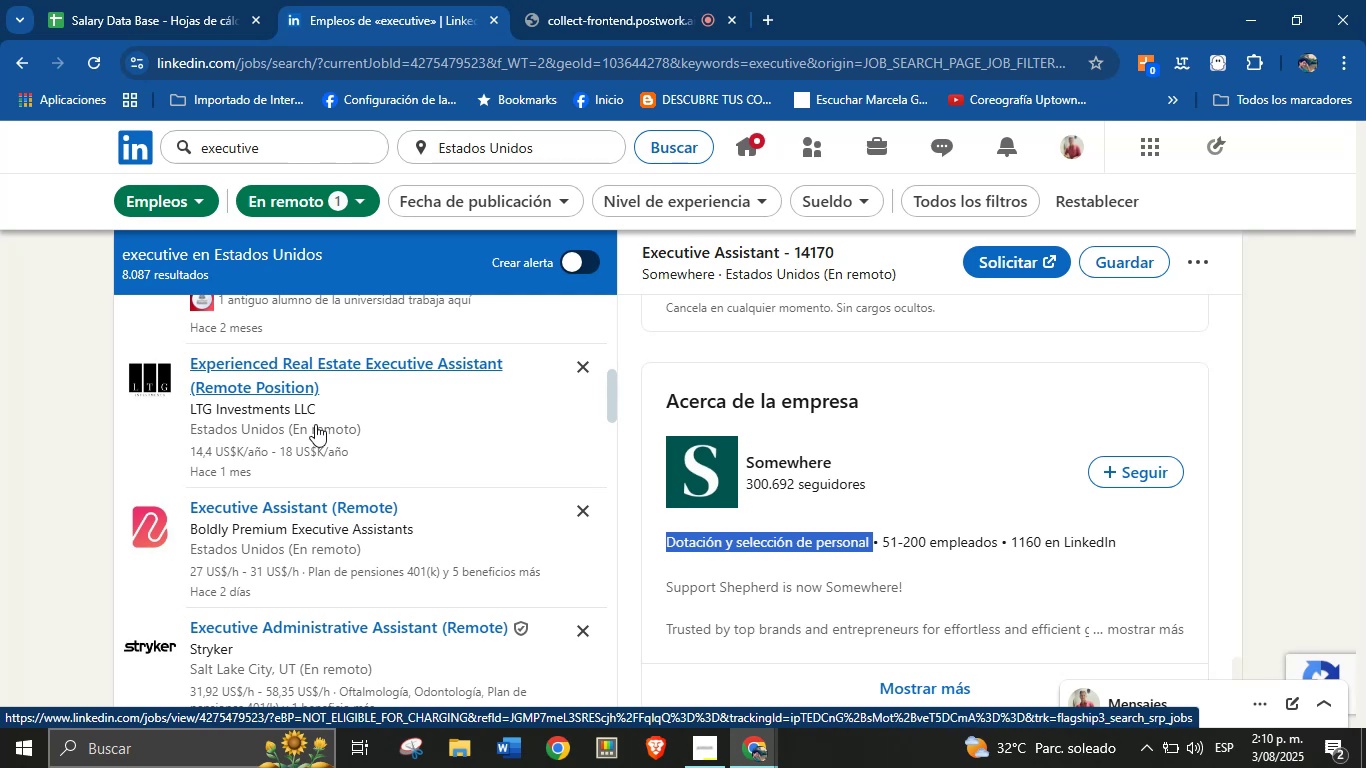 
left_click([266, 388])
 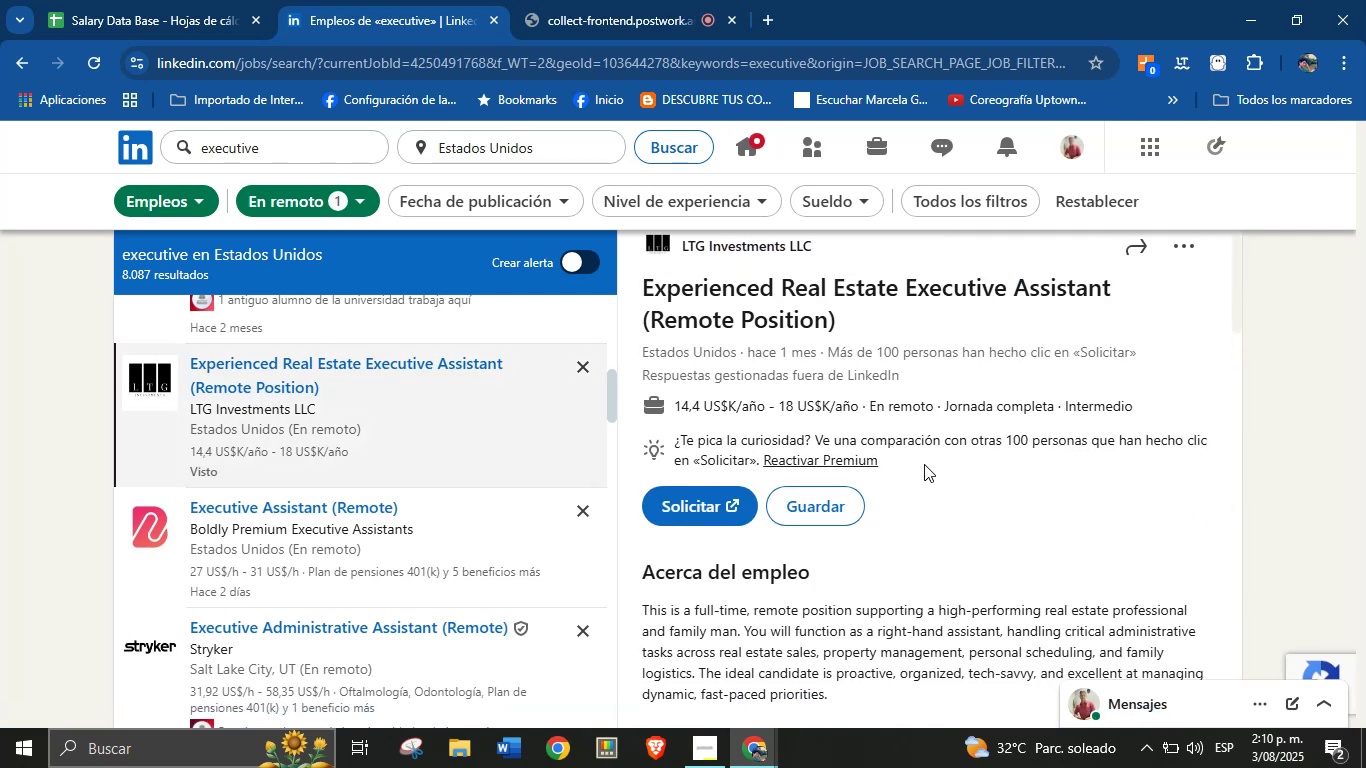 
wait(5.14)
 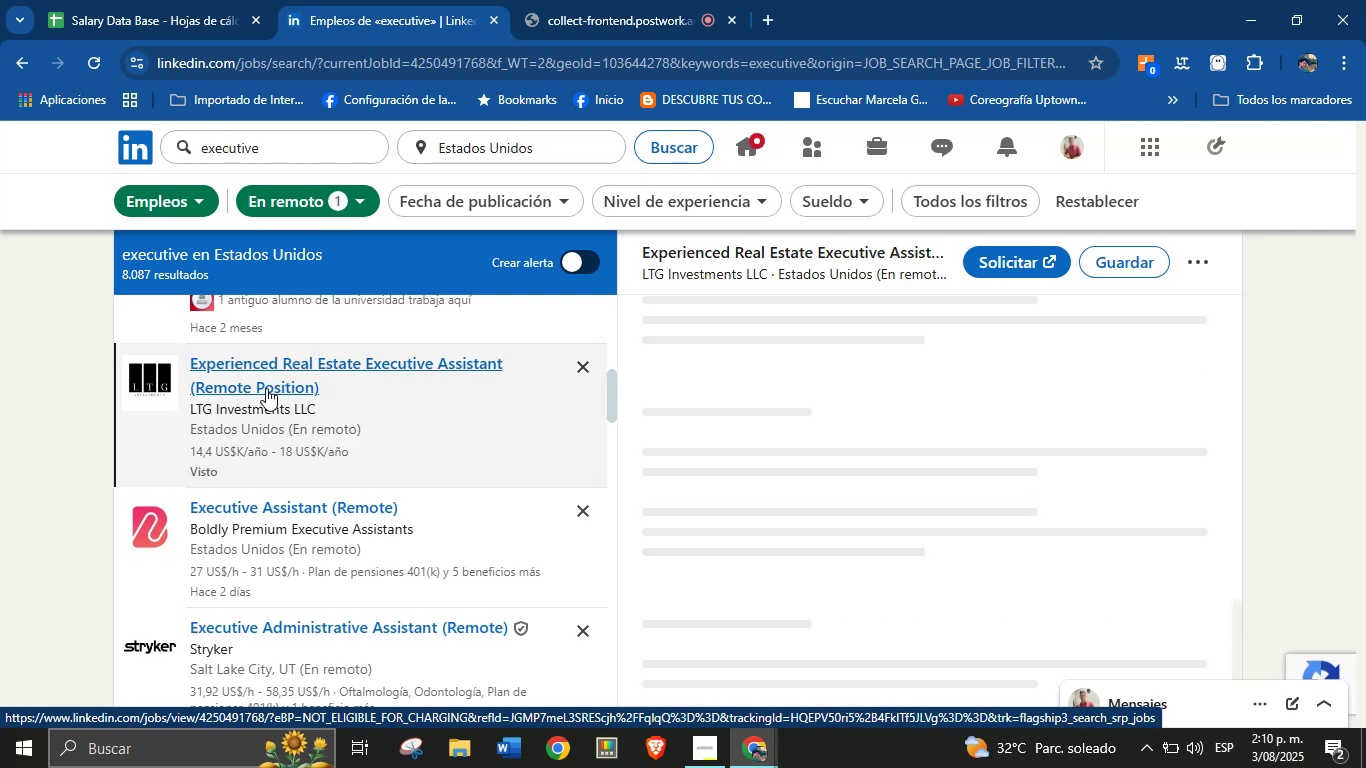 
left_click_drag(start_coordinate=[886, 332], to_coordinate=[646, 293])
 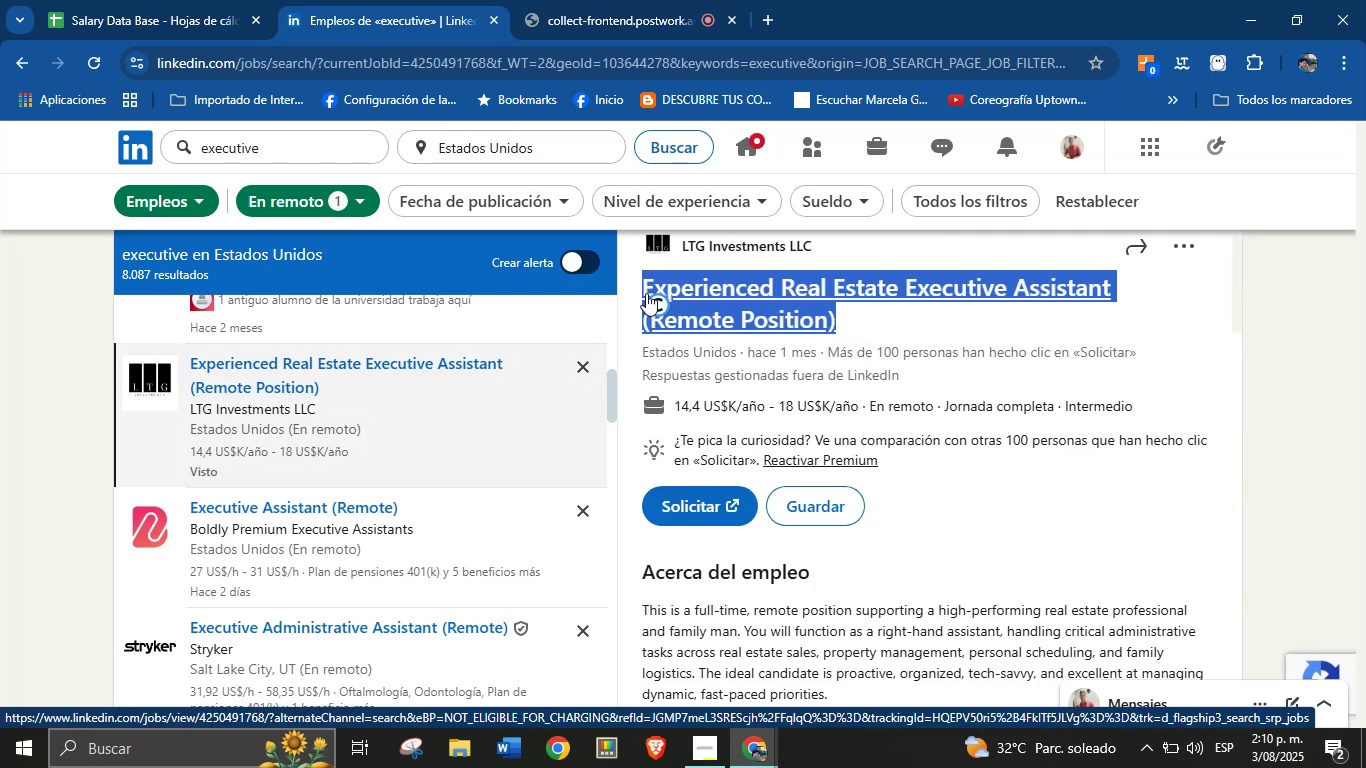 
hold_key(key=ControlLeft, duration=1.07)
 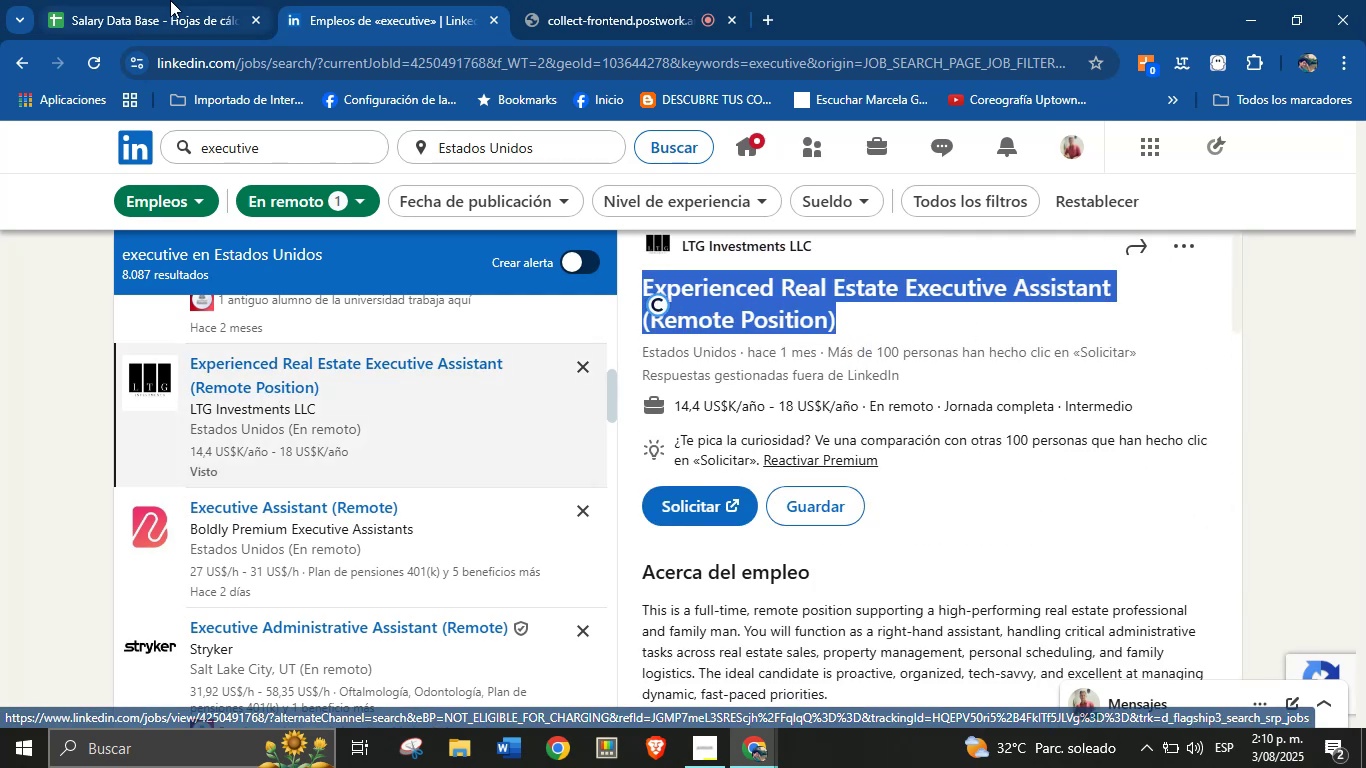 
hold_key(key=C, duration=0.56)
 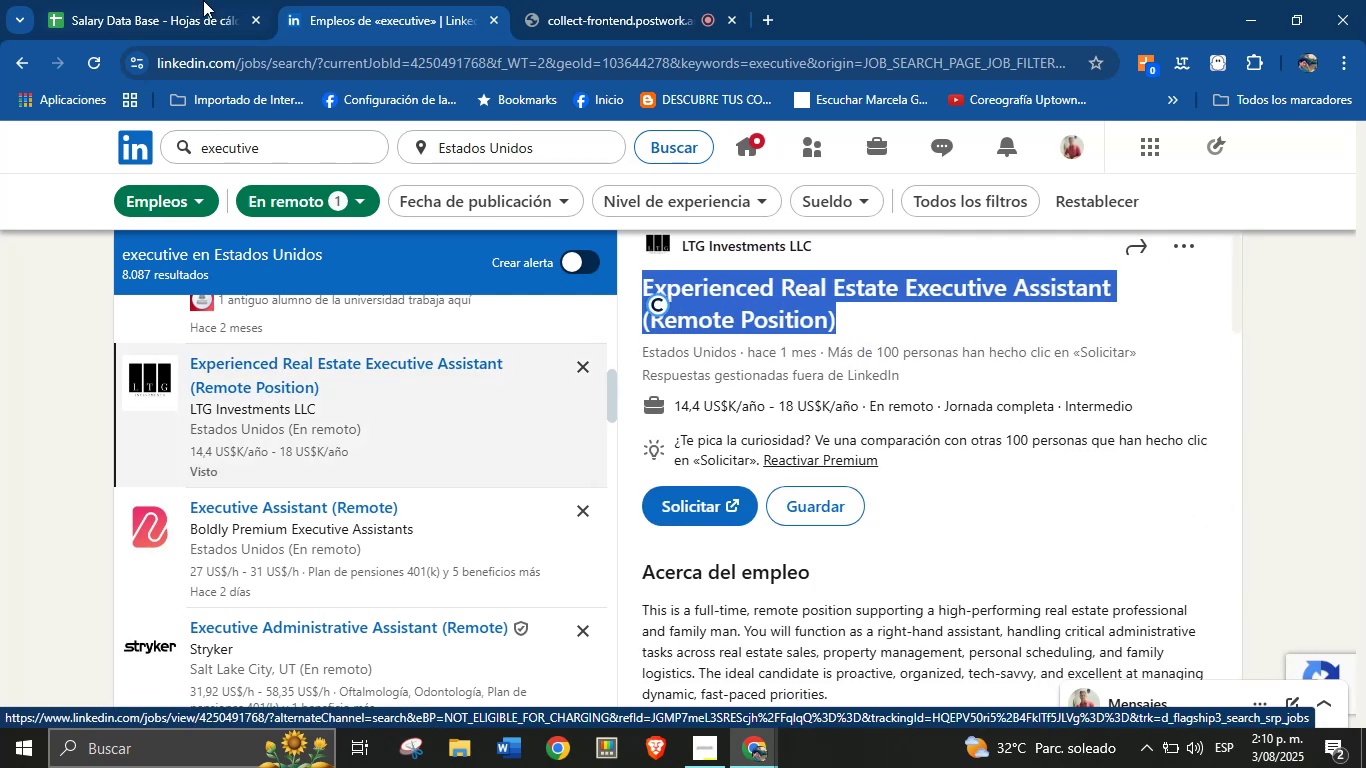 
left_click([164, 0])
 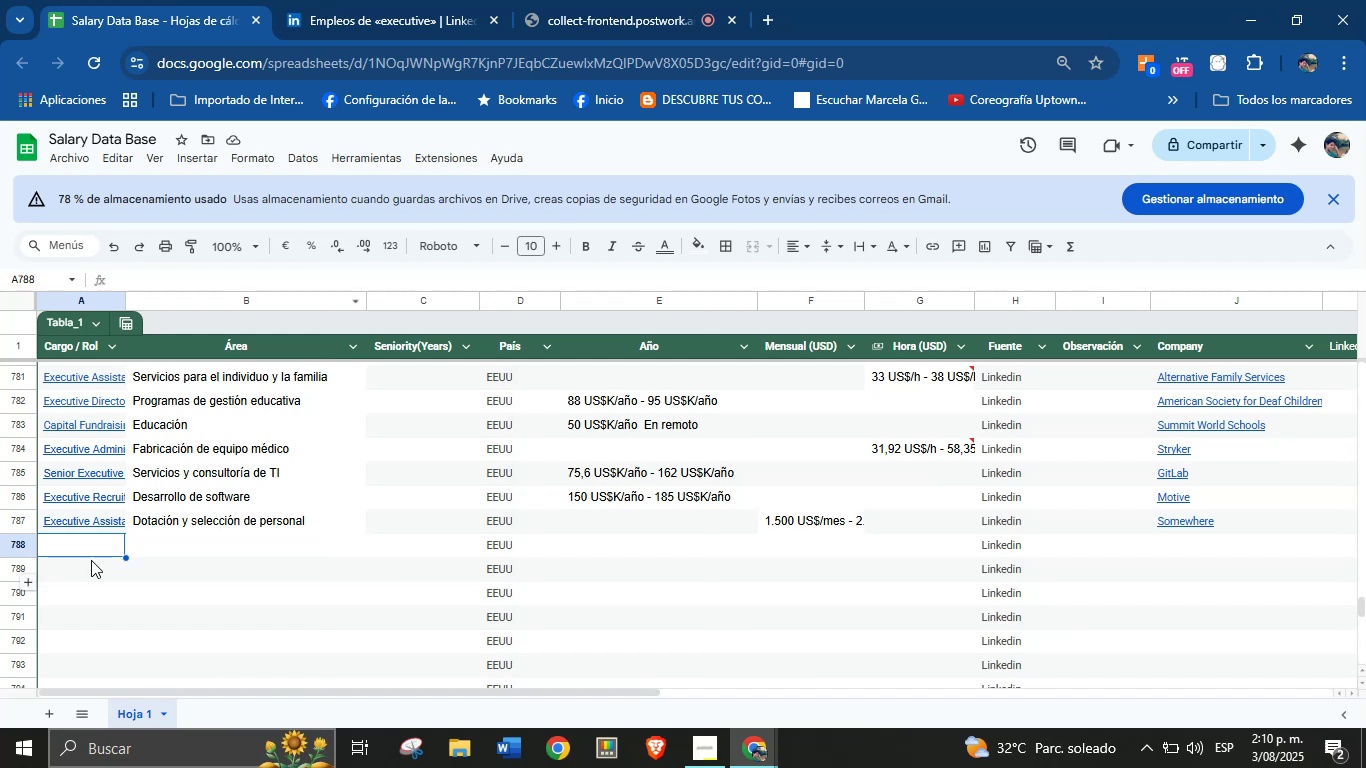 
left_click([91, 545])
 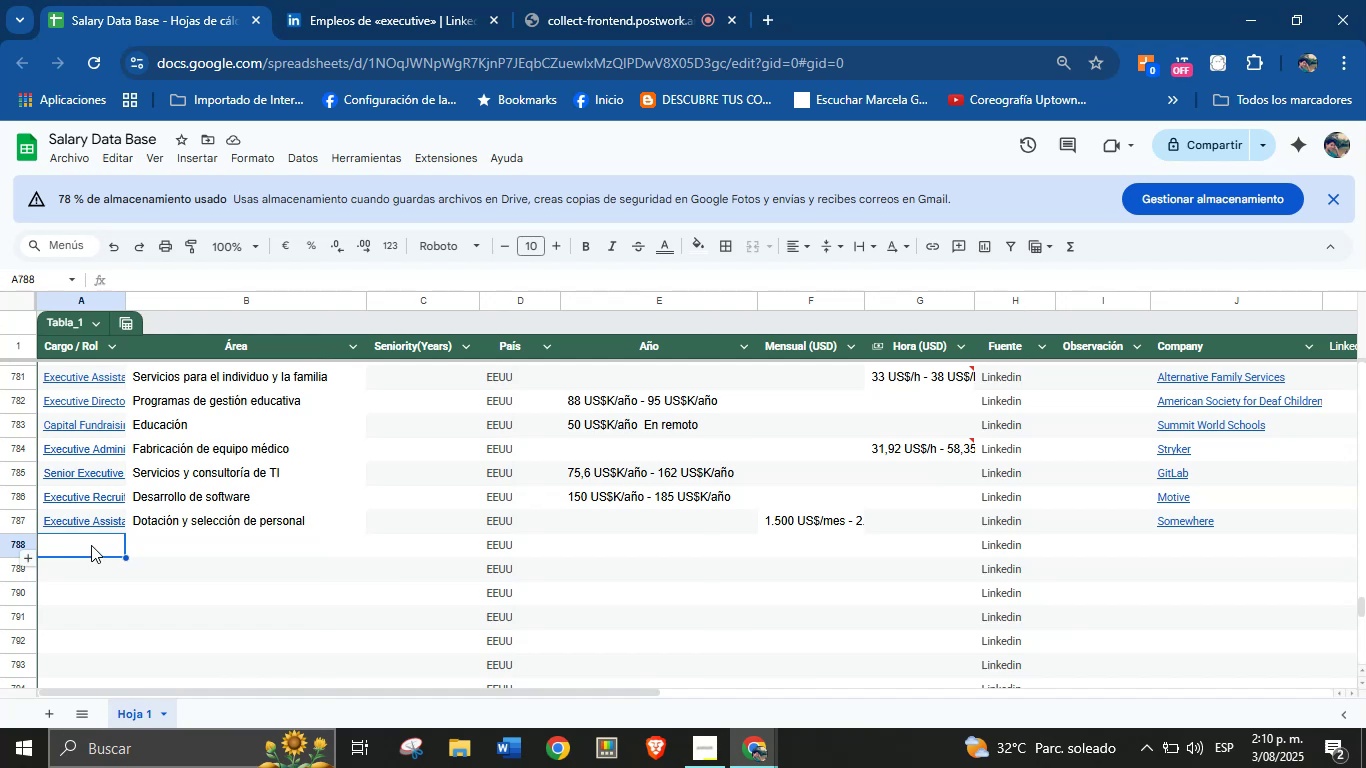 
key(Control+V)
 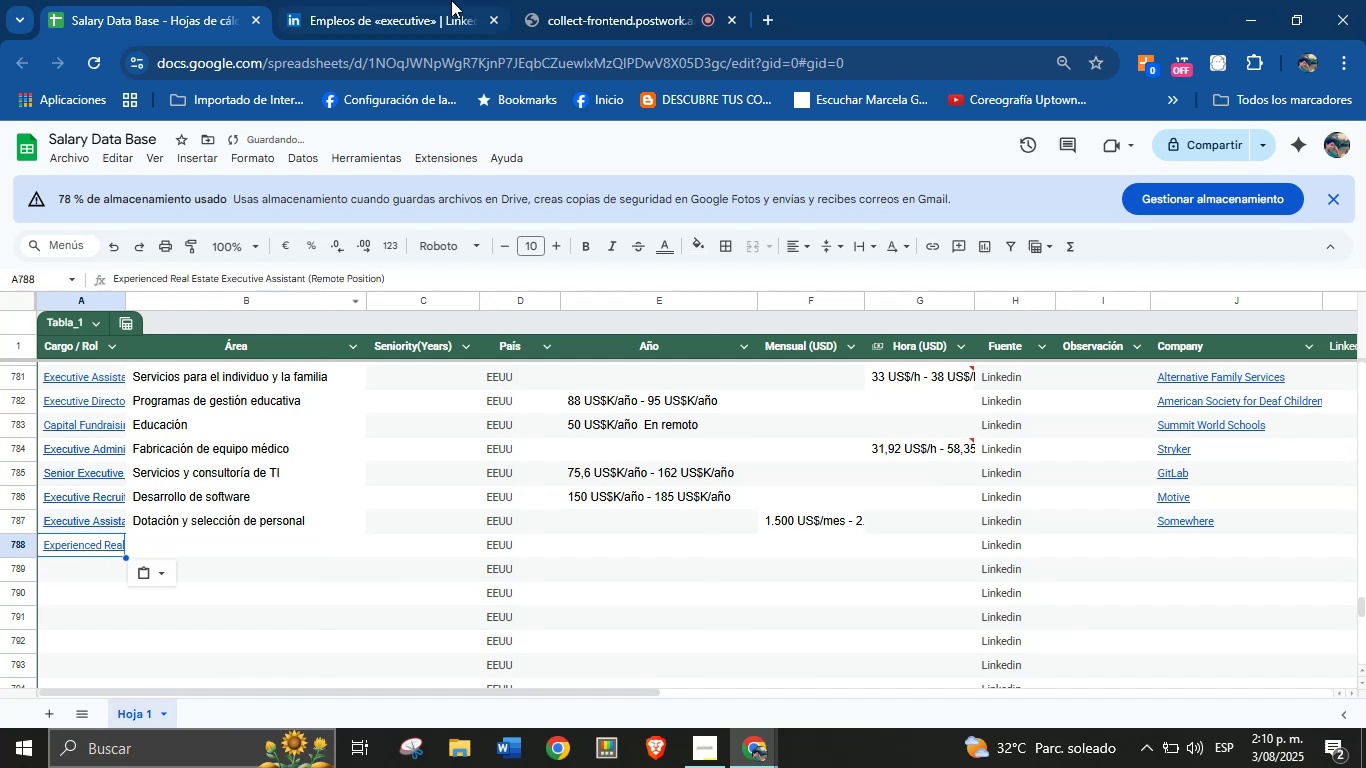 
left_click([450, 0])
 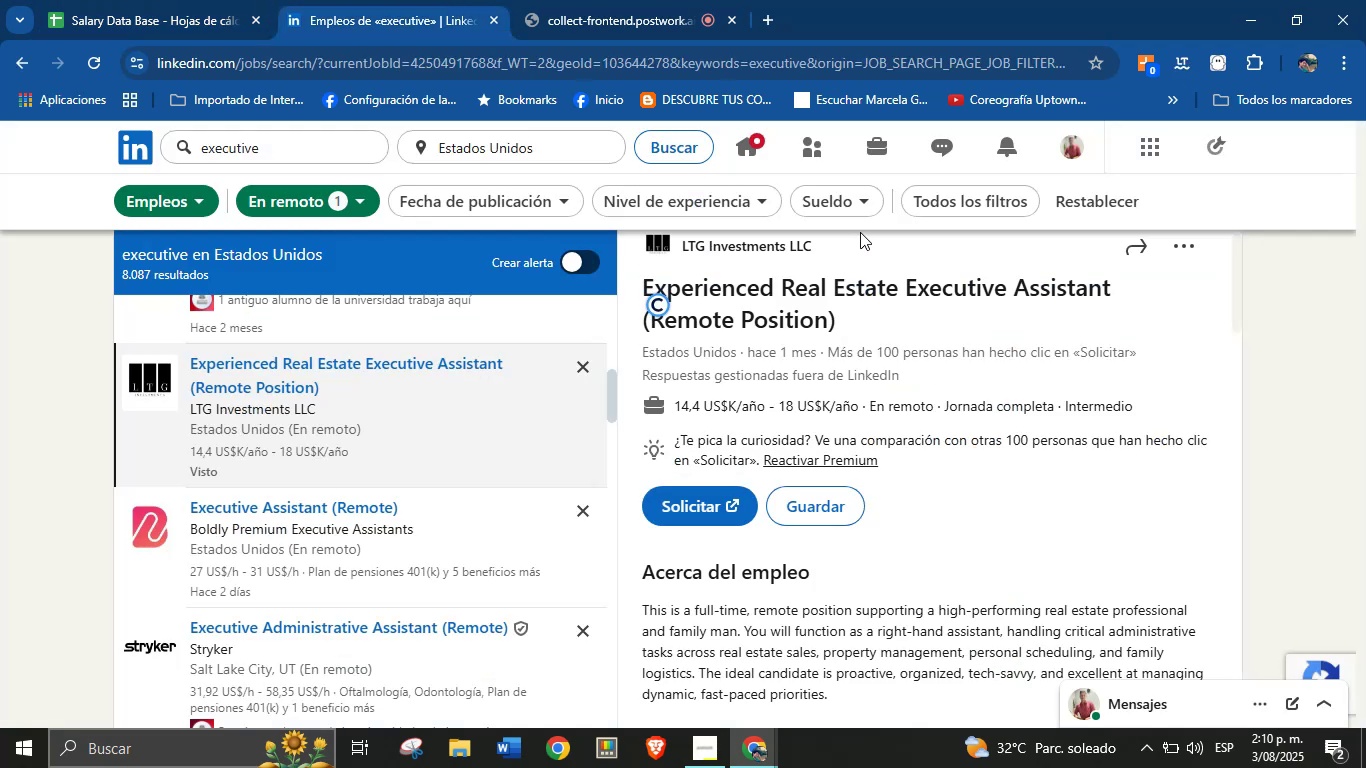 
left_click_drag(start_coordinate=[841, 246], to_coordinate=[678, 255])
 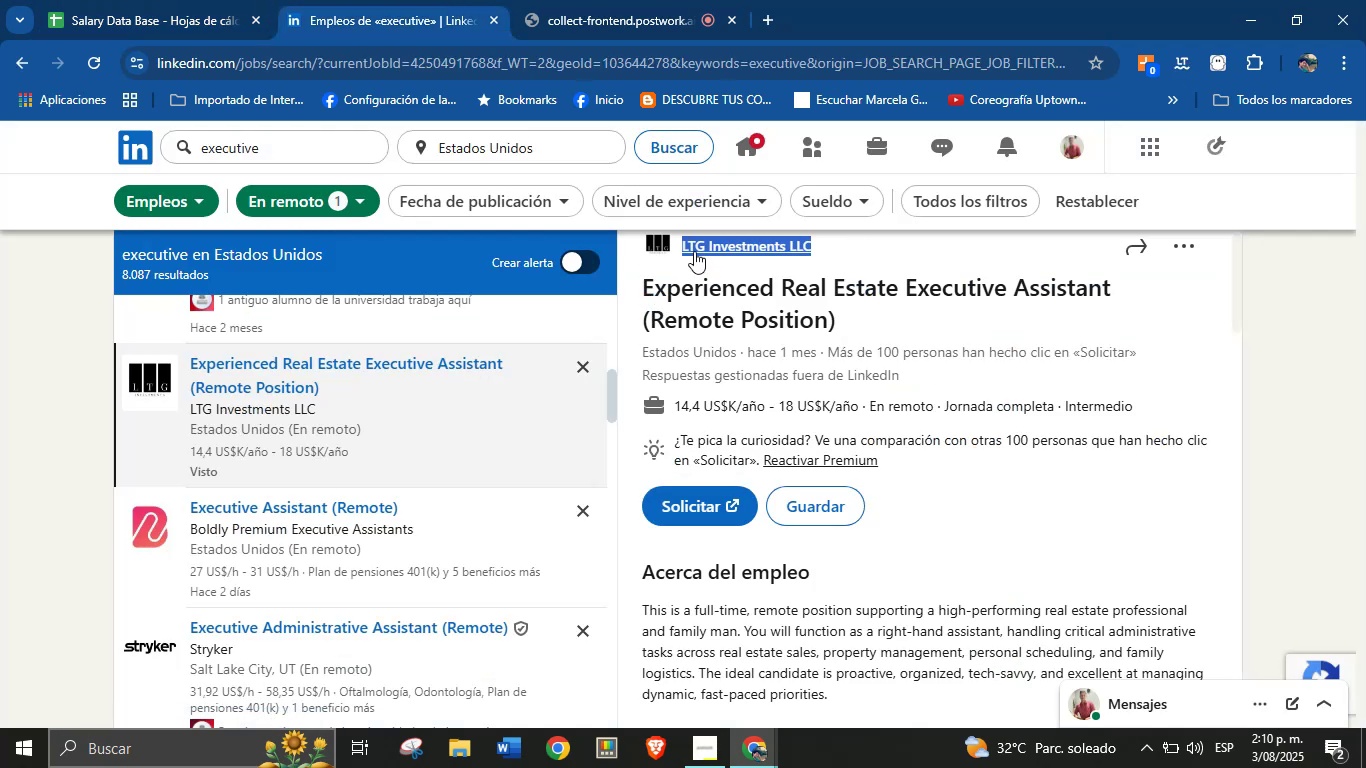 
key(Control+C)
 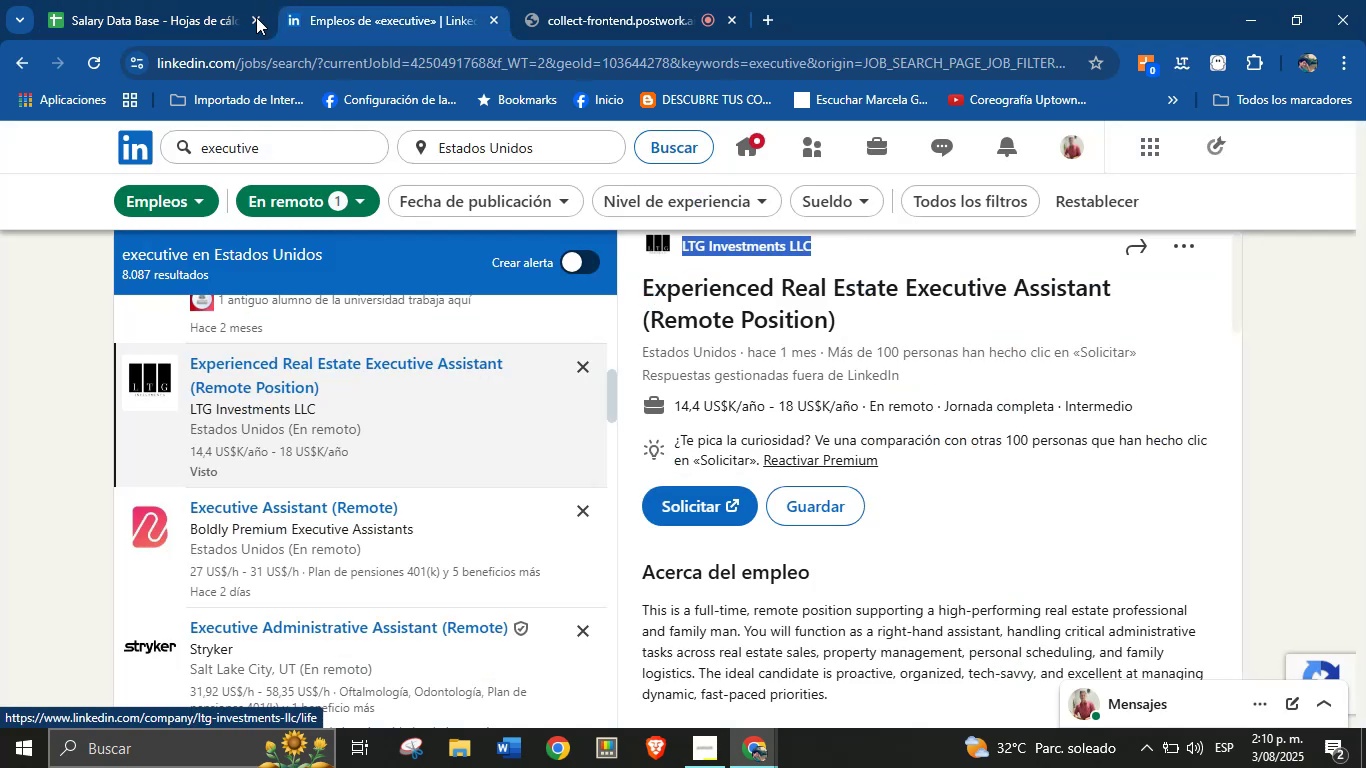 
left_click([166, 0])
 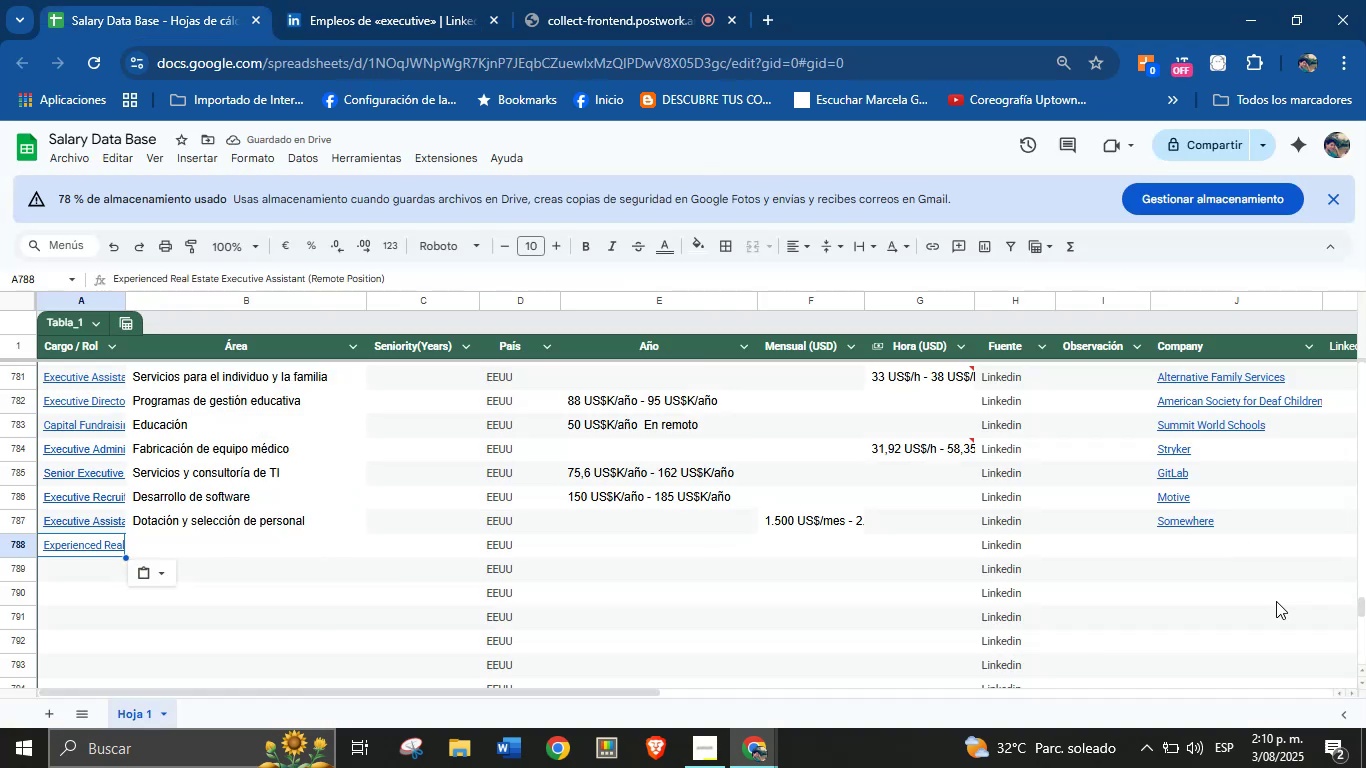 
left_click([1171, 554])
 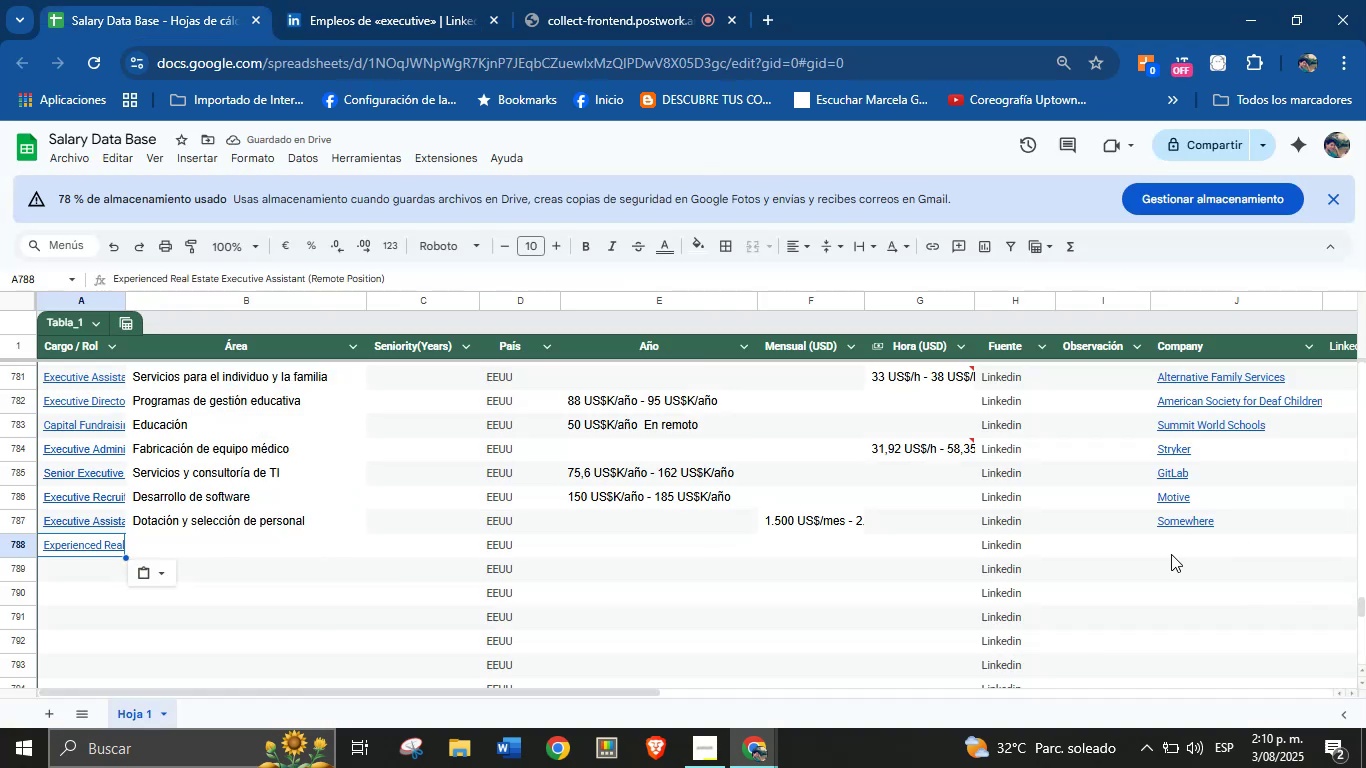 
key(Control+V)
 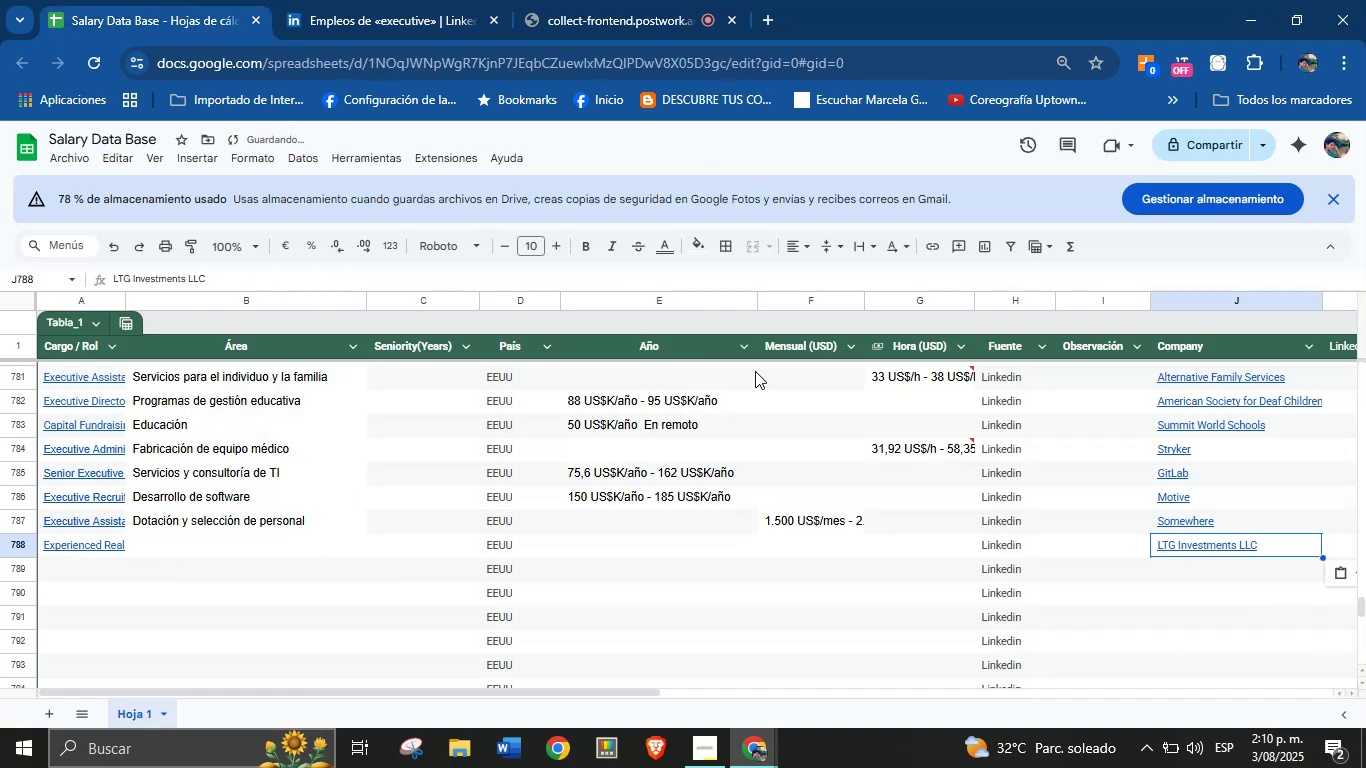 
left_click([425, 0])
 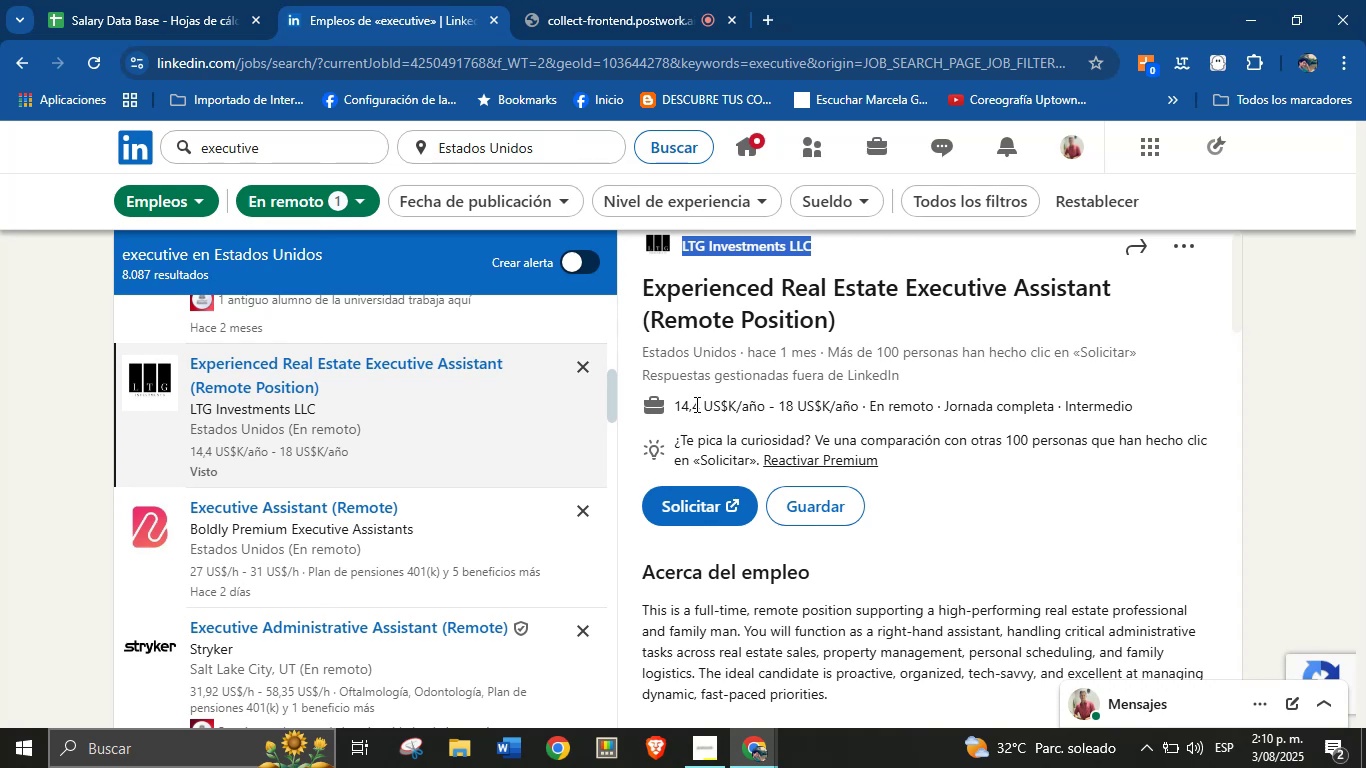 
left_click_drag(start_coordinate=[671, 404], to_coordinate=[865, 411])
 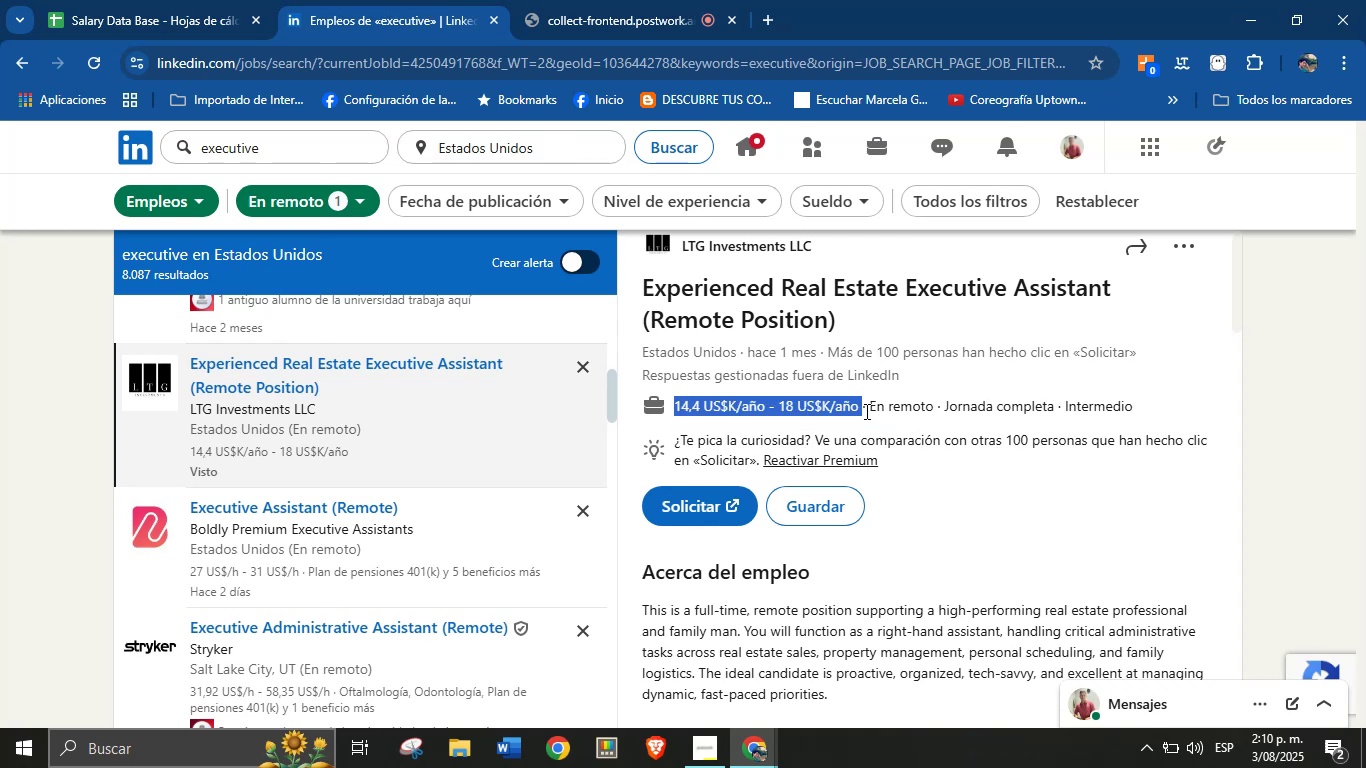 
key(Control+C)
 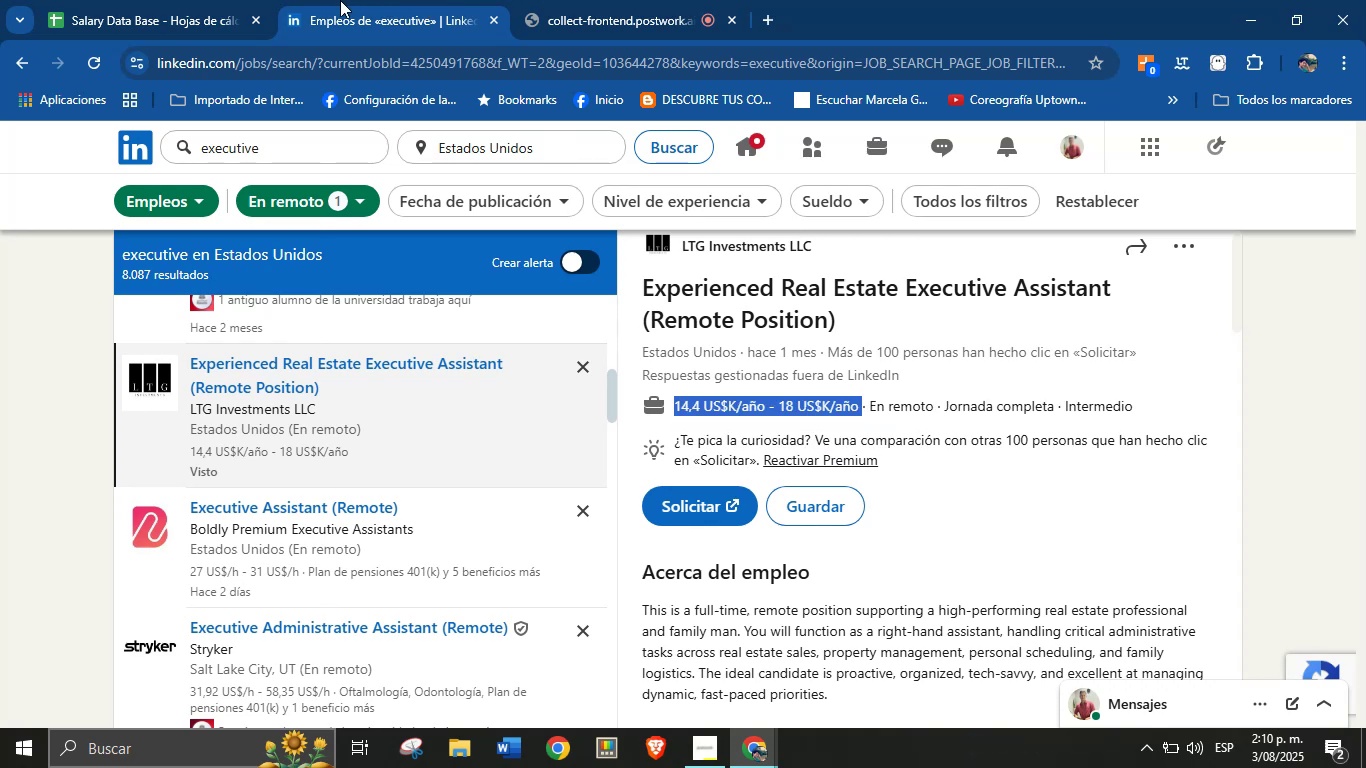 
left_click([165, 0])
 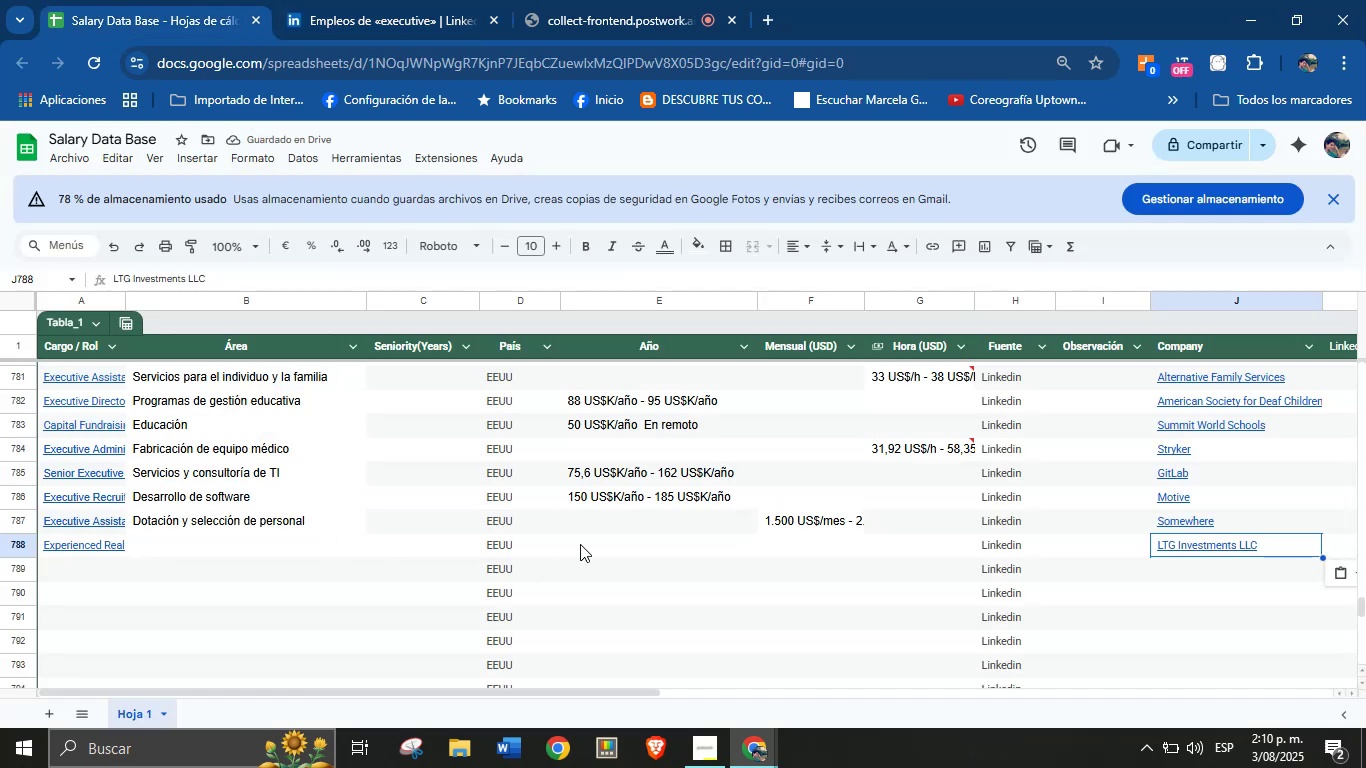 
left_click([708, 548])
 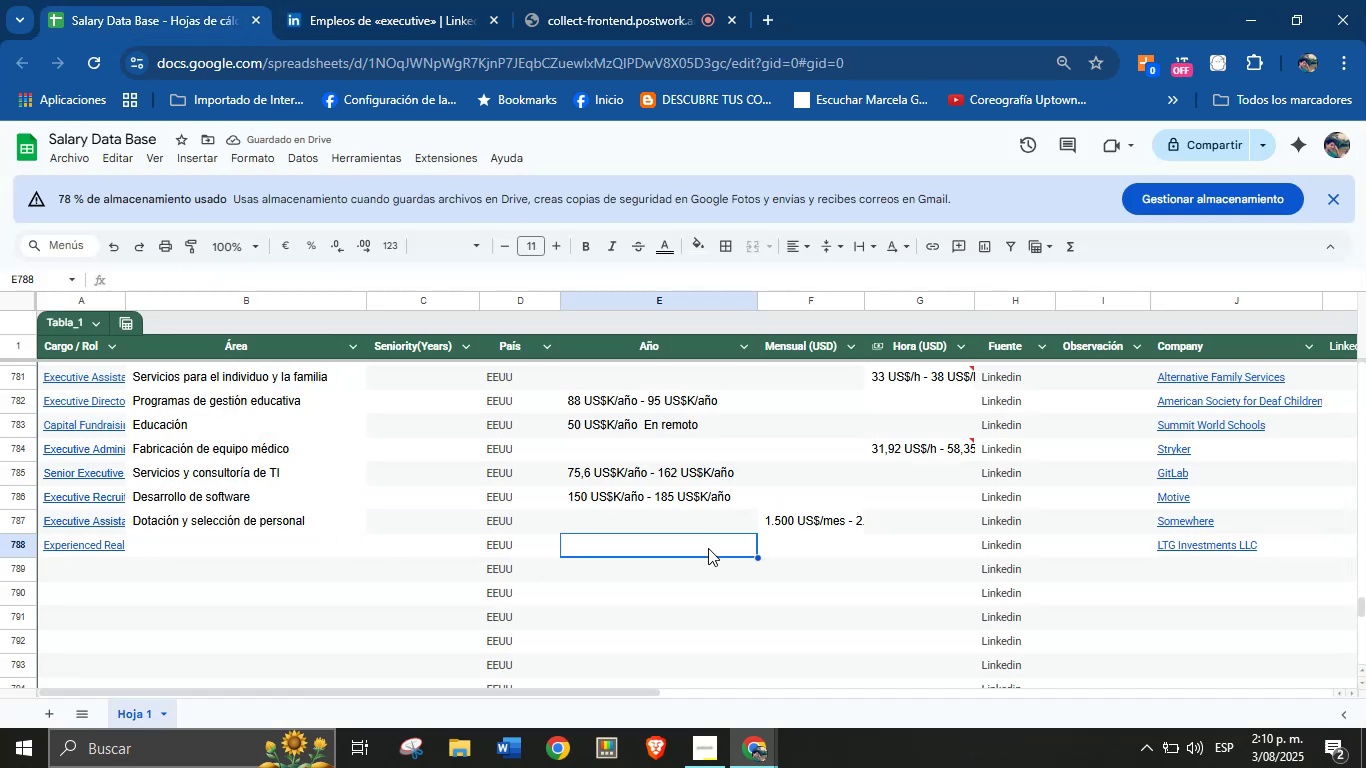 
key(Control+V)
 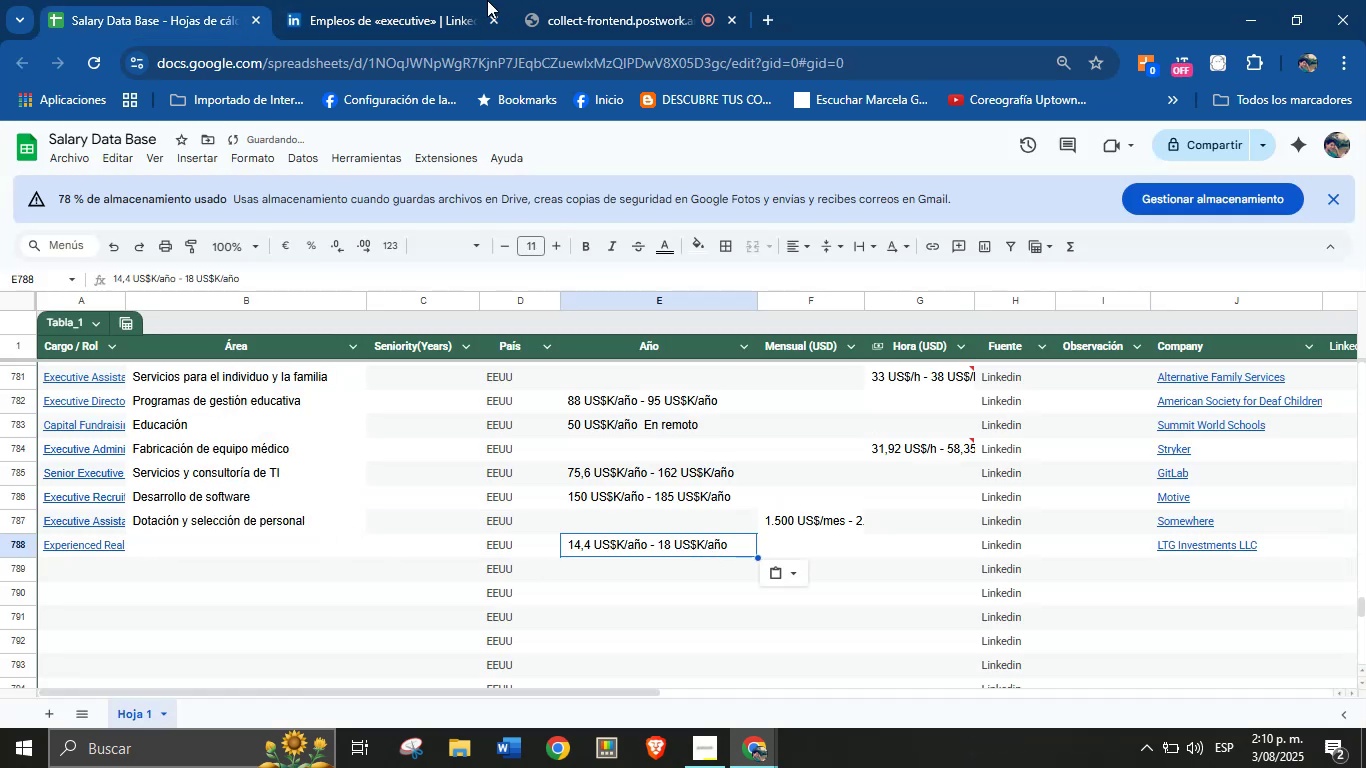 
left_click([477, 0])
 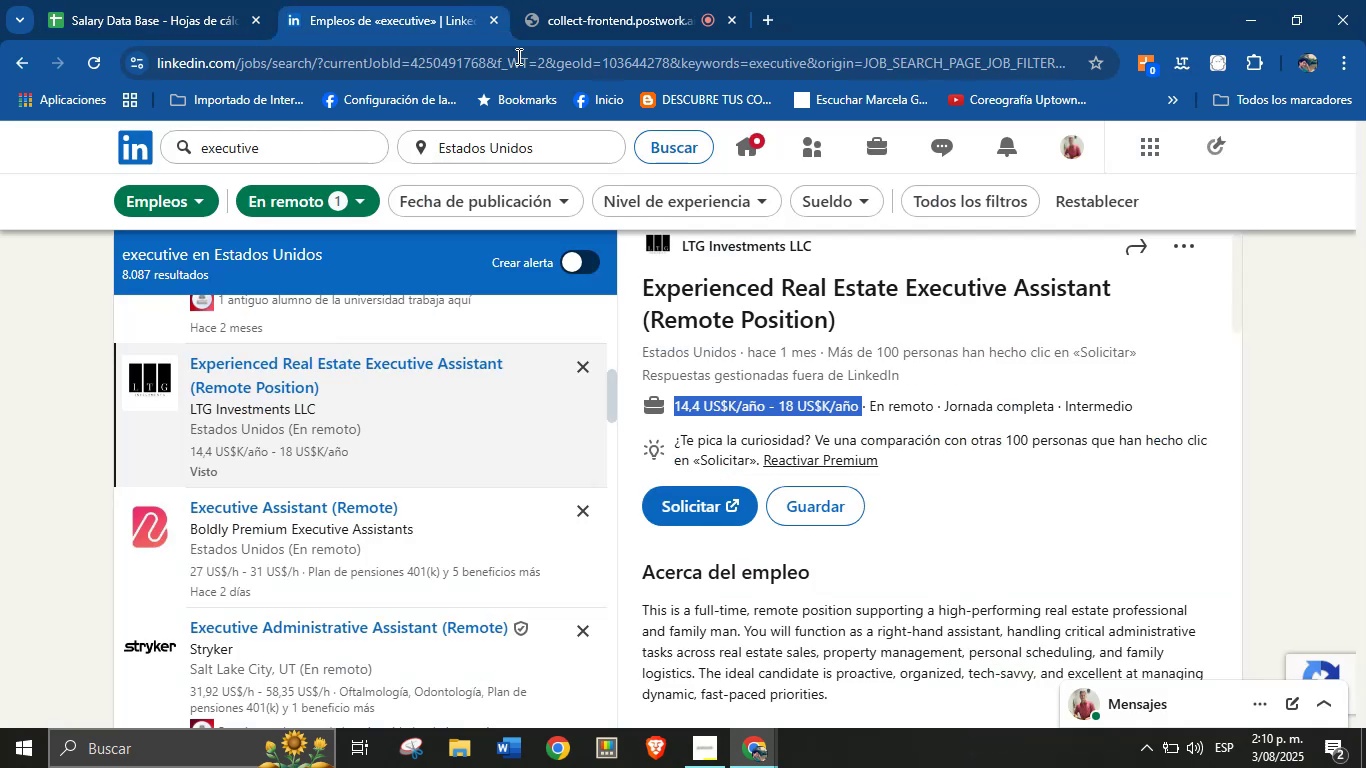 
scroll: coordinate [858, 540], scroll_direction: down, amount: 24.0
 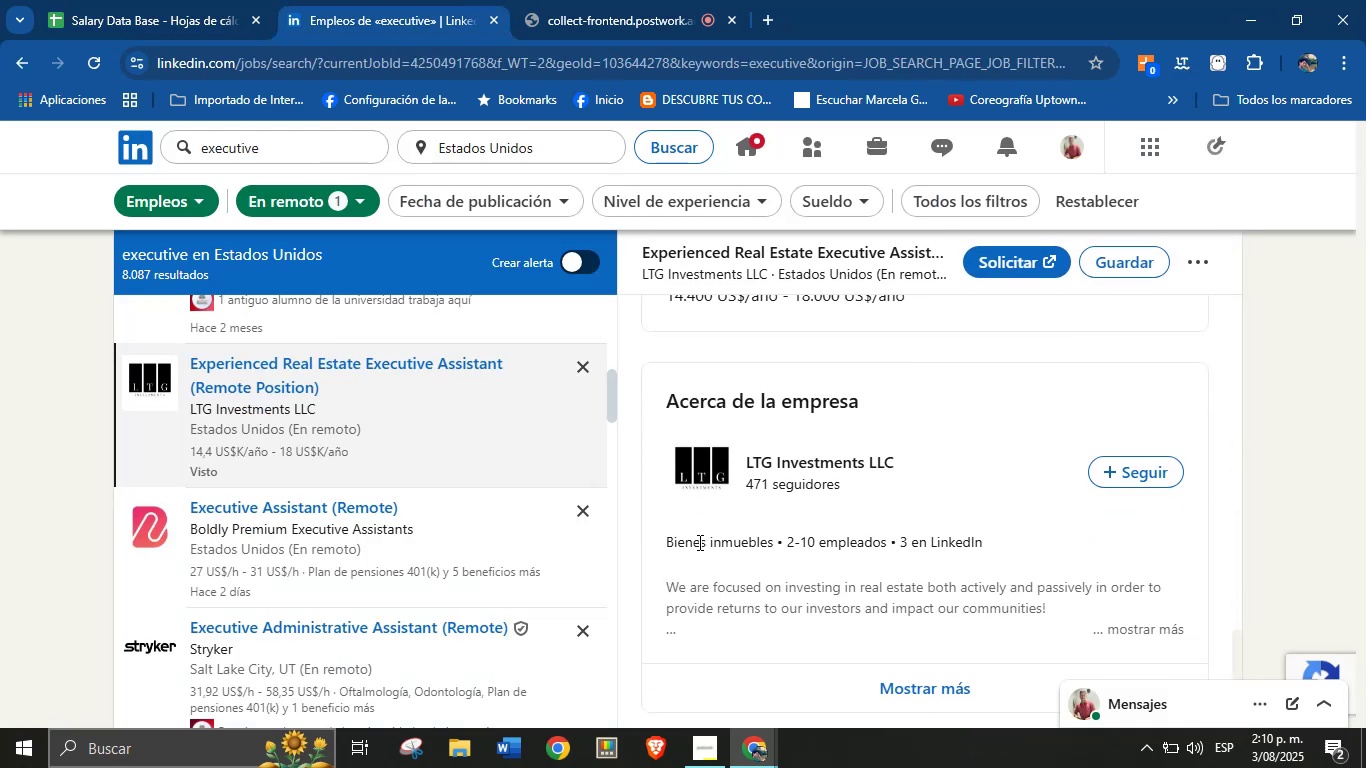 
left_click_drag(start_coordinate=[655, 551], to_coordinate=[774, 548])
 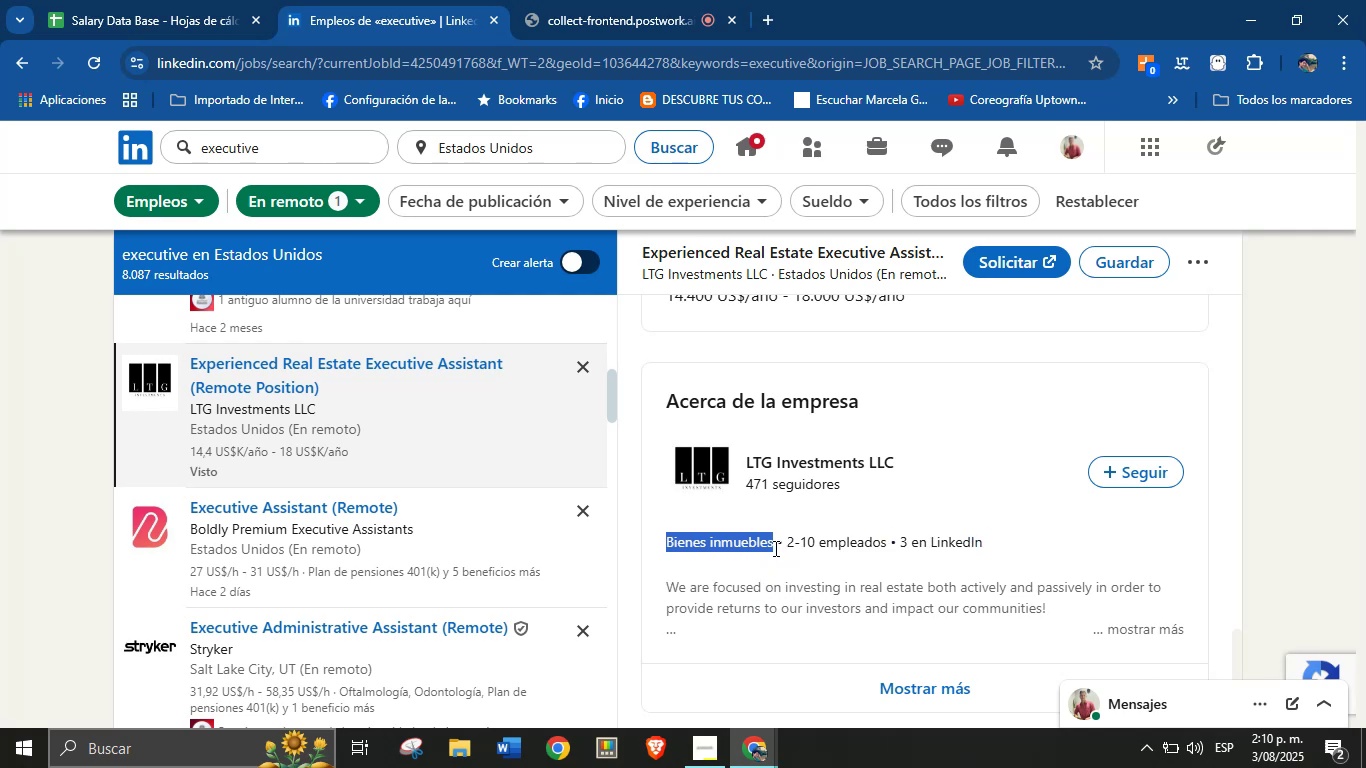 
key(Control+C)
 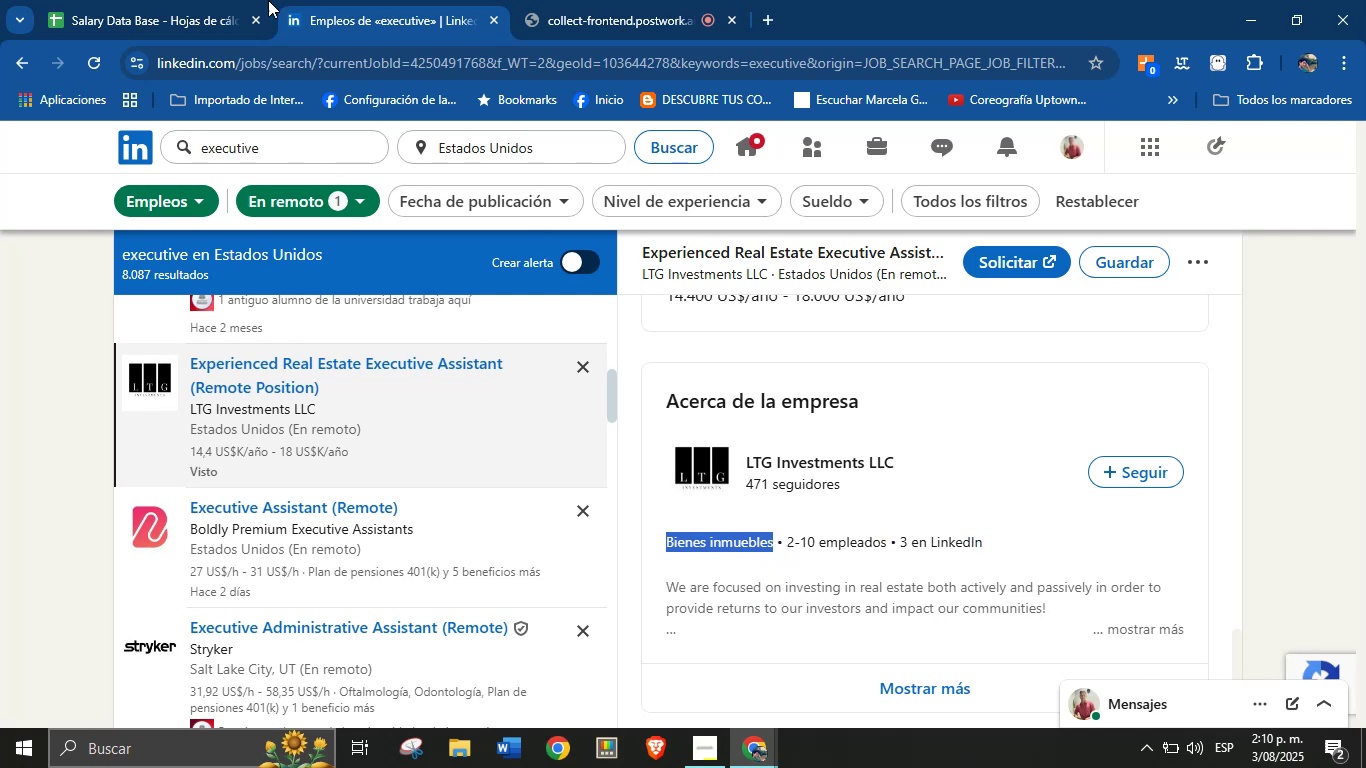 
left_click([238, 0])
 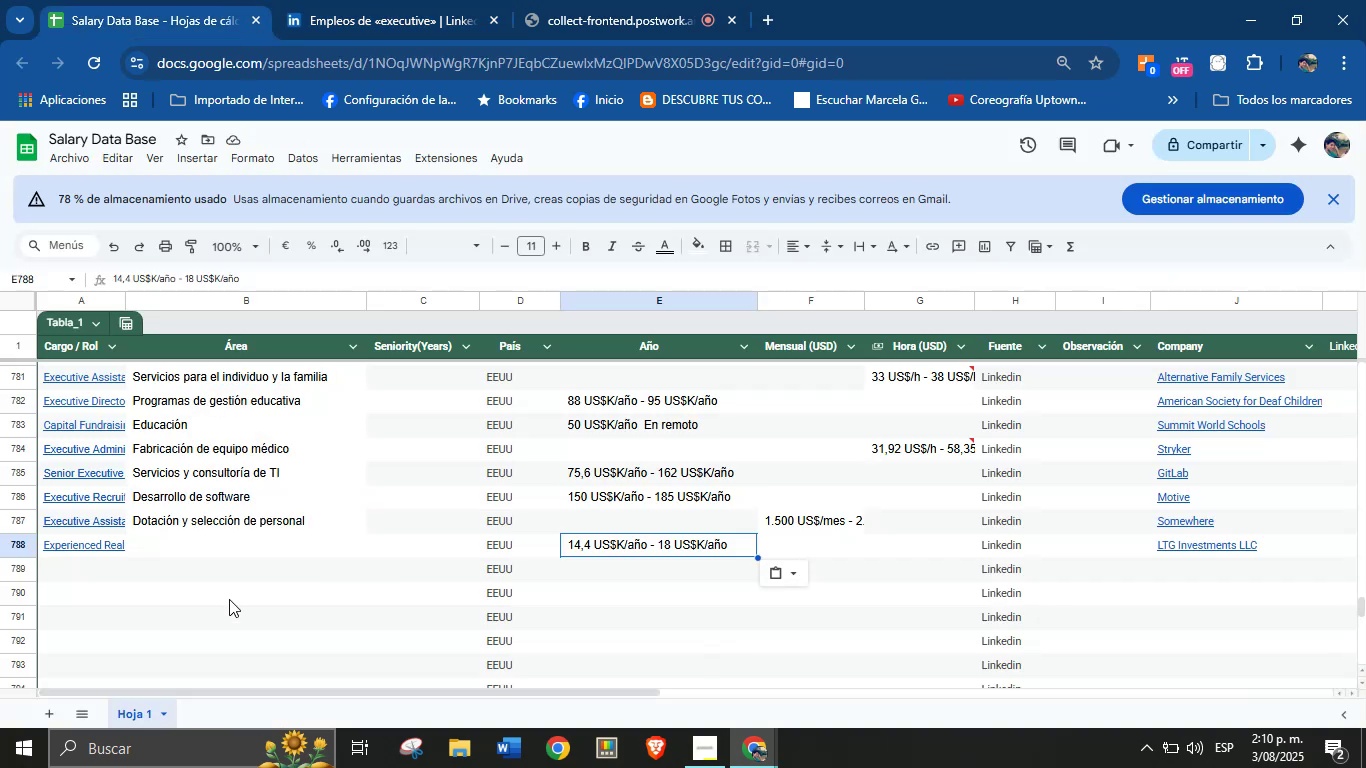 
left_click([229, 559])
 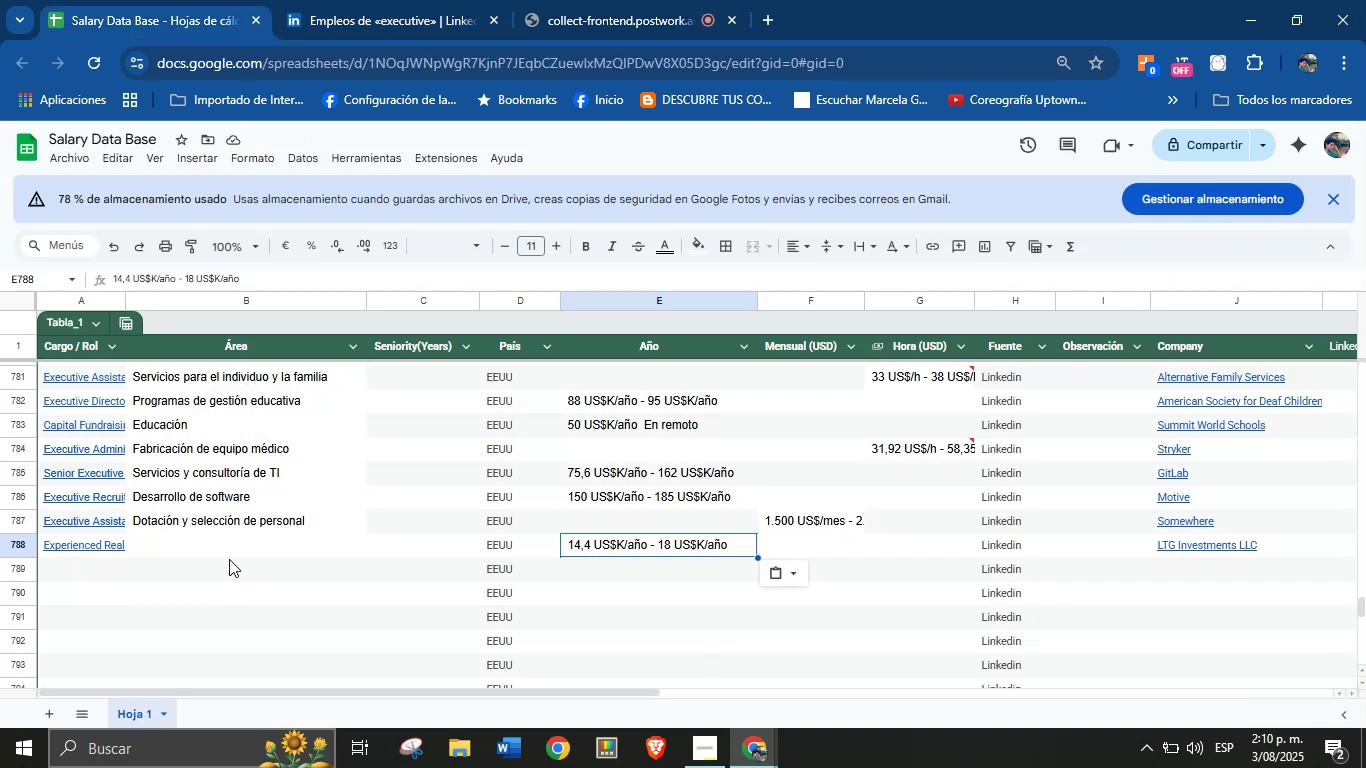 
key(Control+V)
 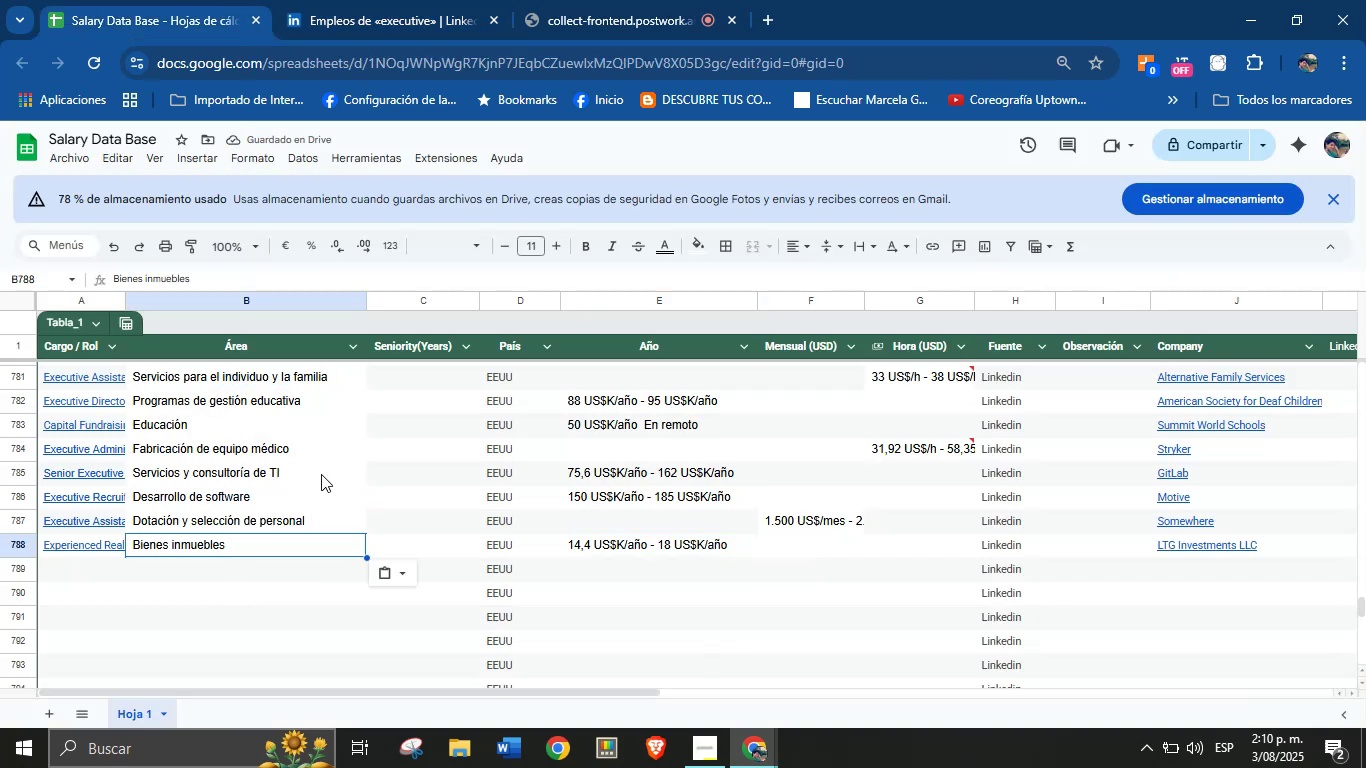 
wait(6.86)
 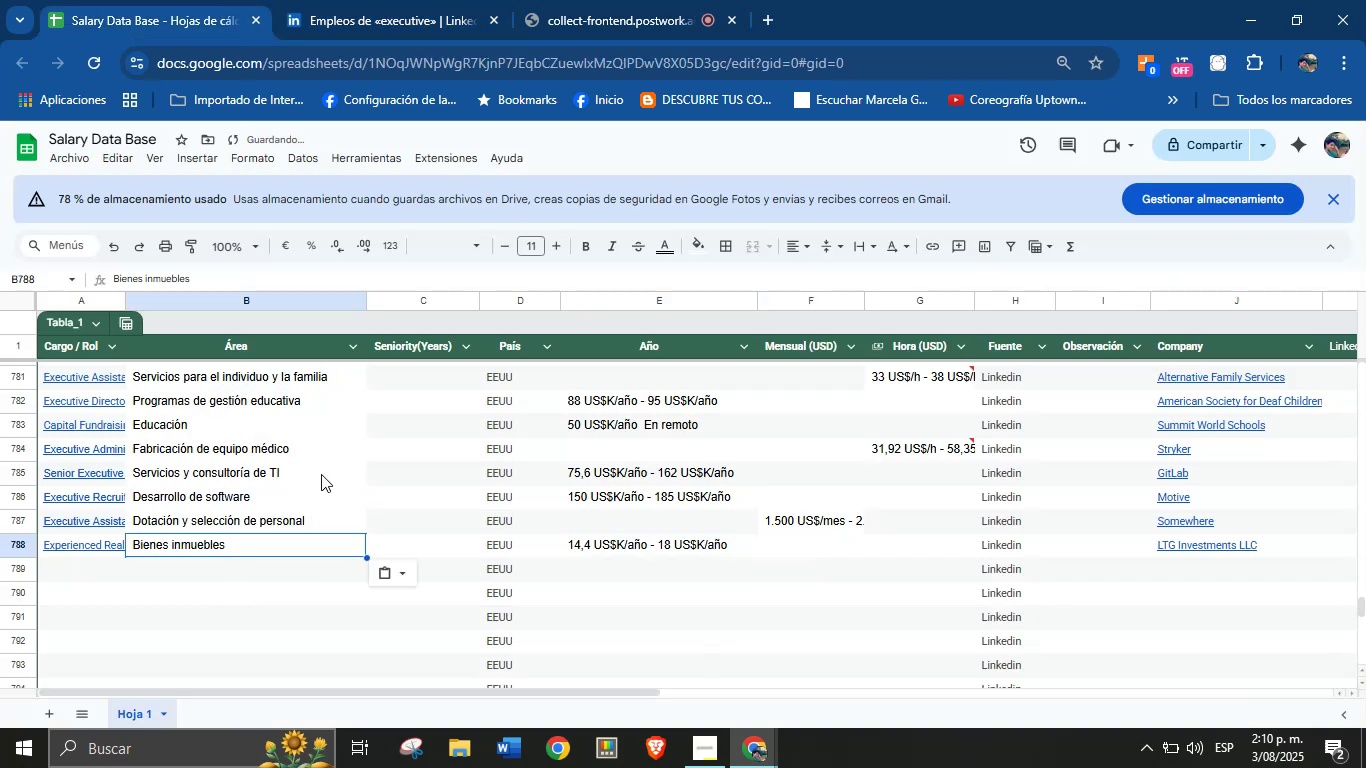 
scroll: coordinate [204, 531], scroll_direction: down, amount: 1.0
 